 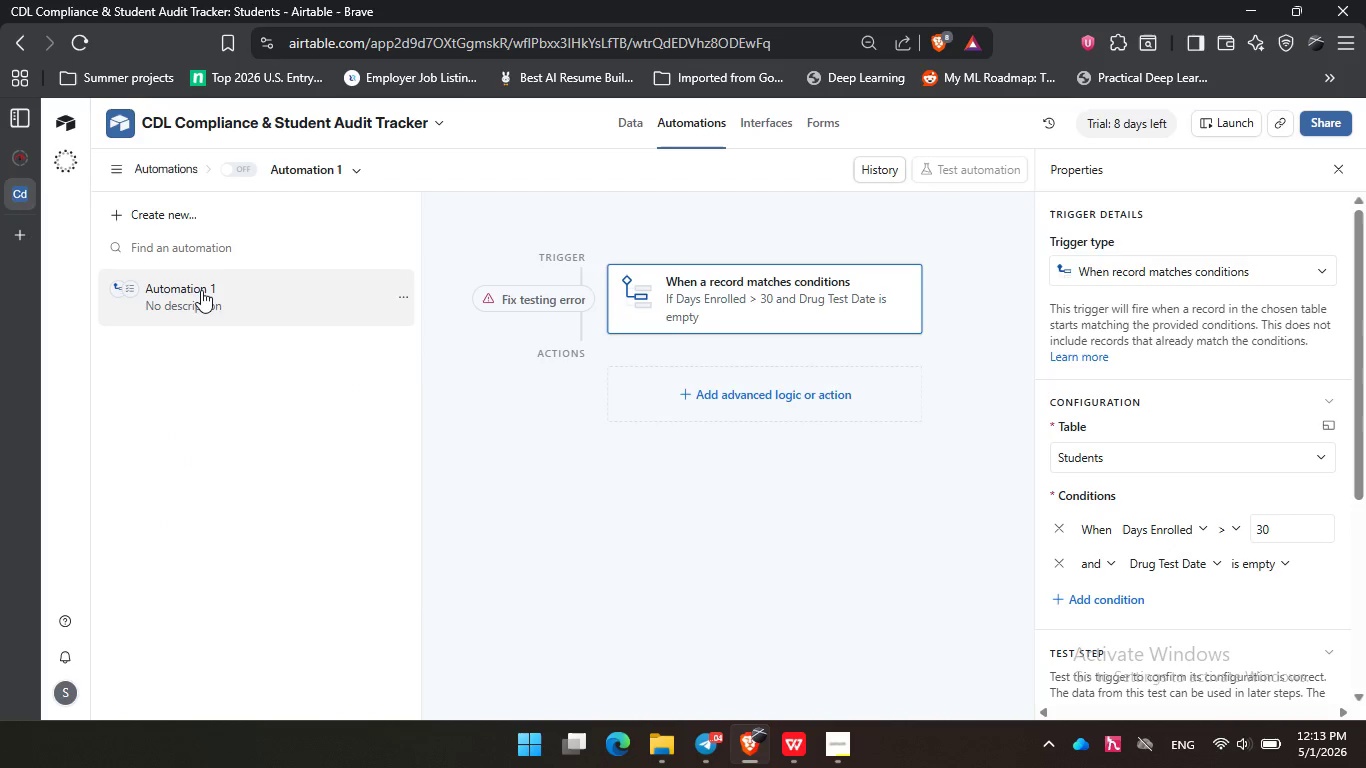 
left_click([785, 407])
 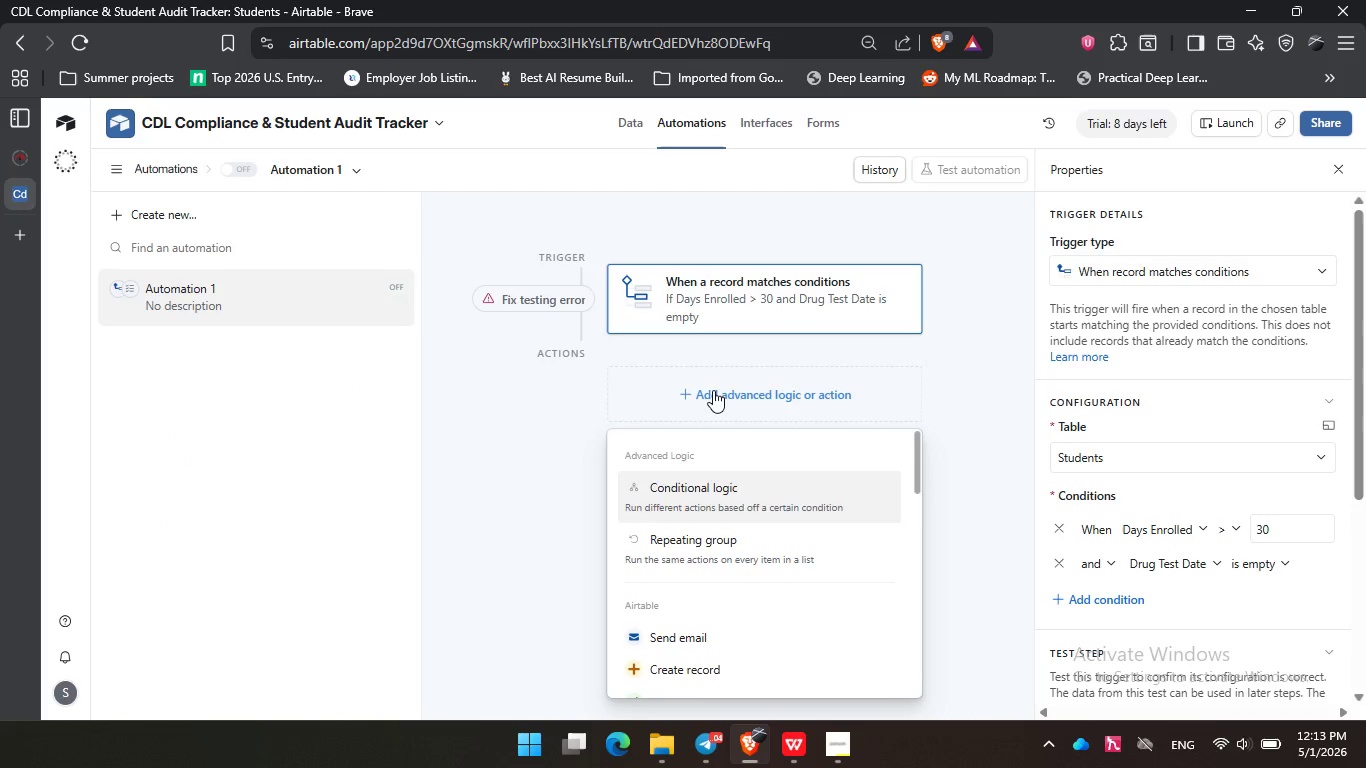 
left_click([713, 390])
 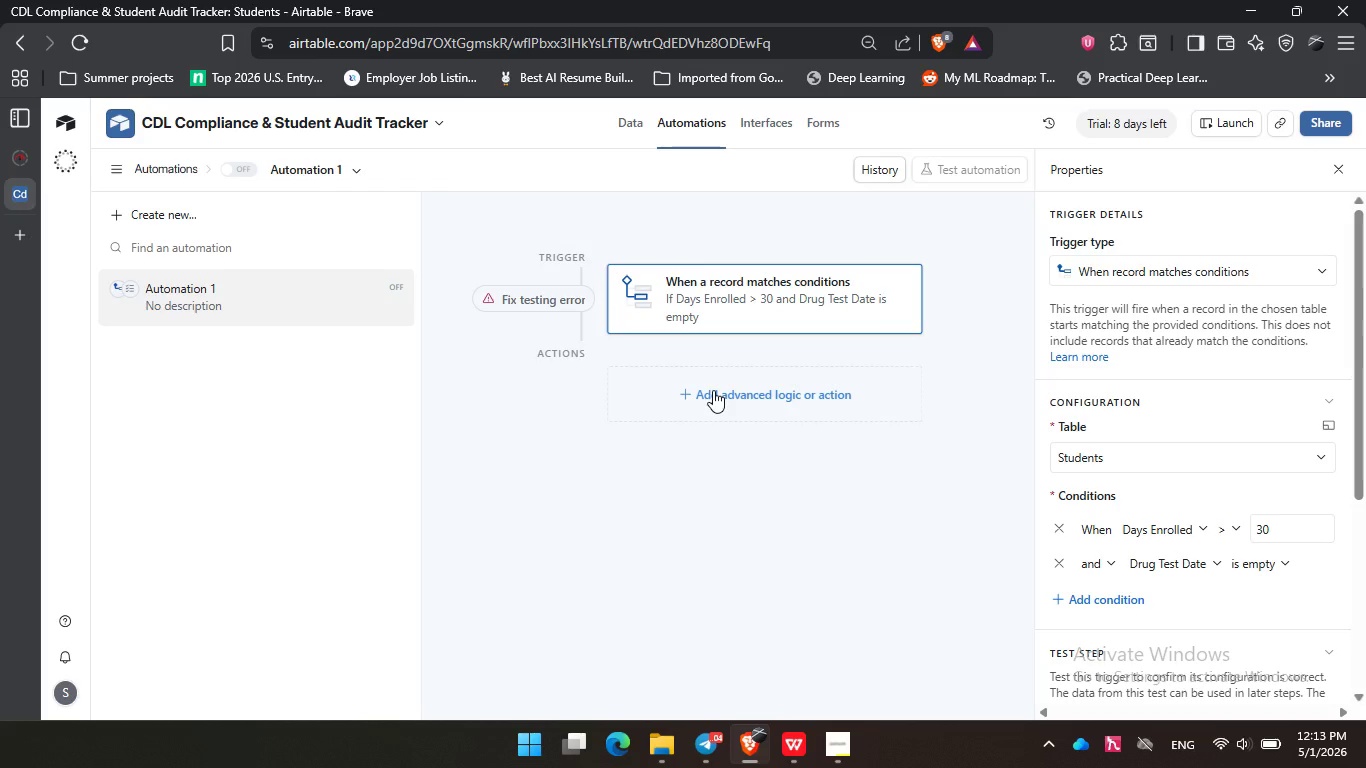 
left_click([713, 390])
 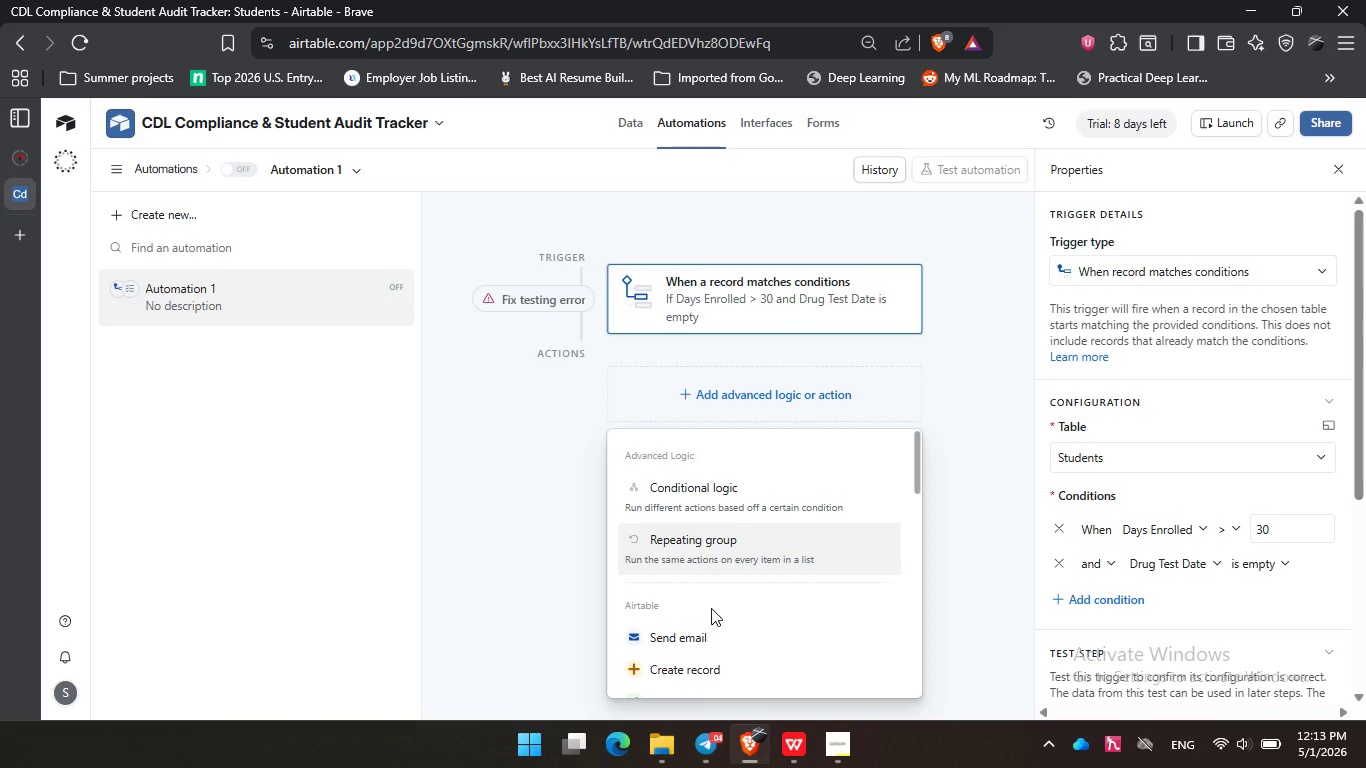 
scroll: coordinate [704, 645], scroll_direction: down, amount: 1.0
 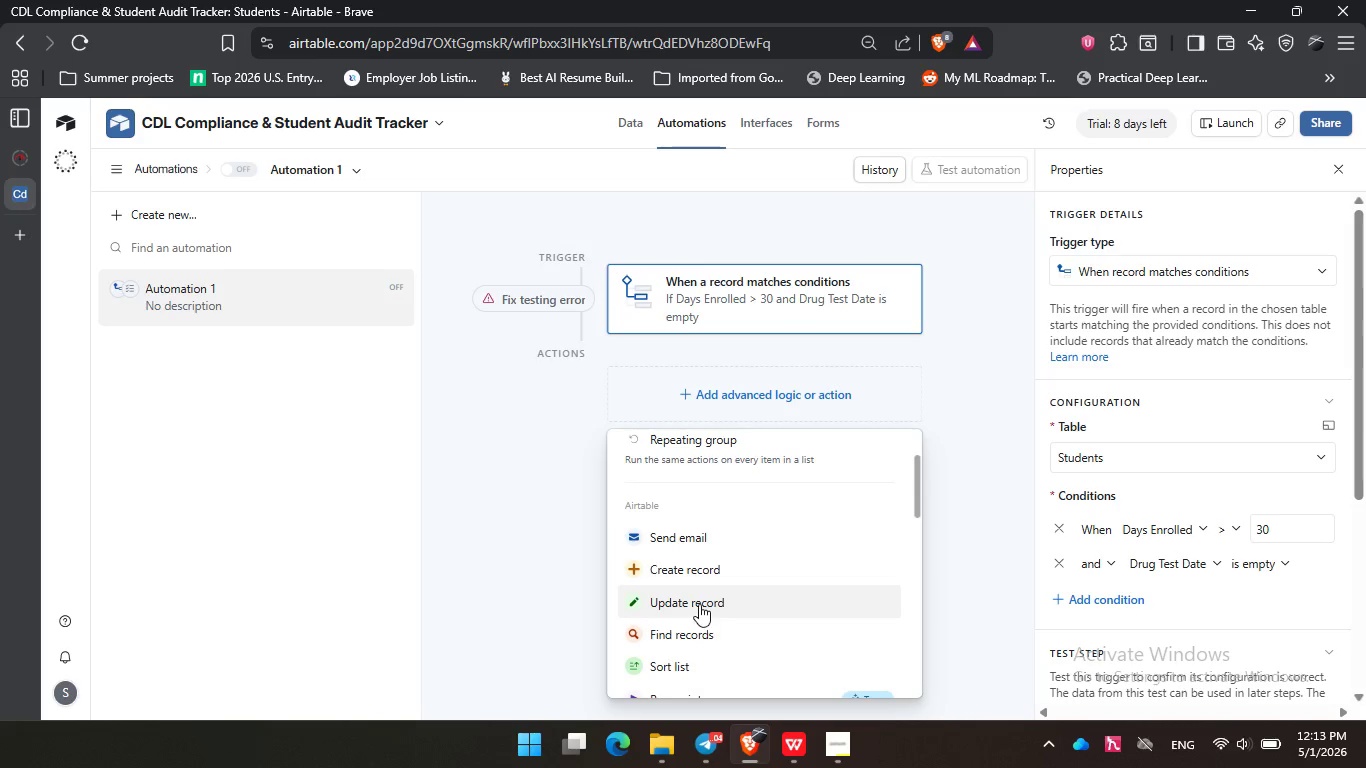 
left_click([699, 603])
 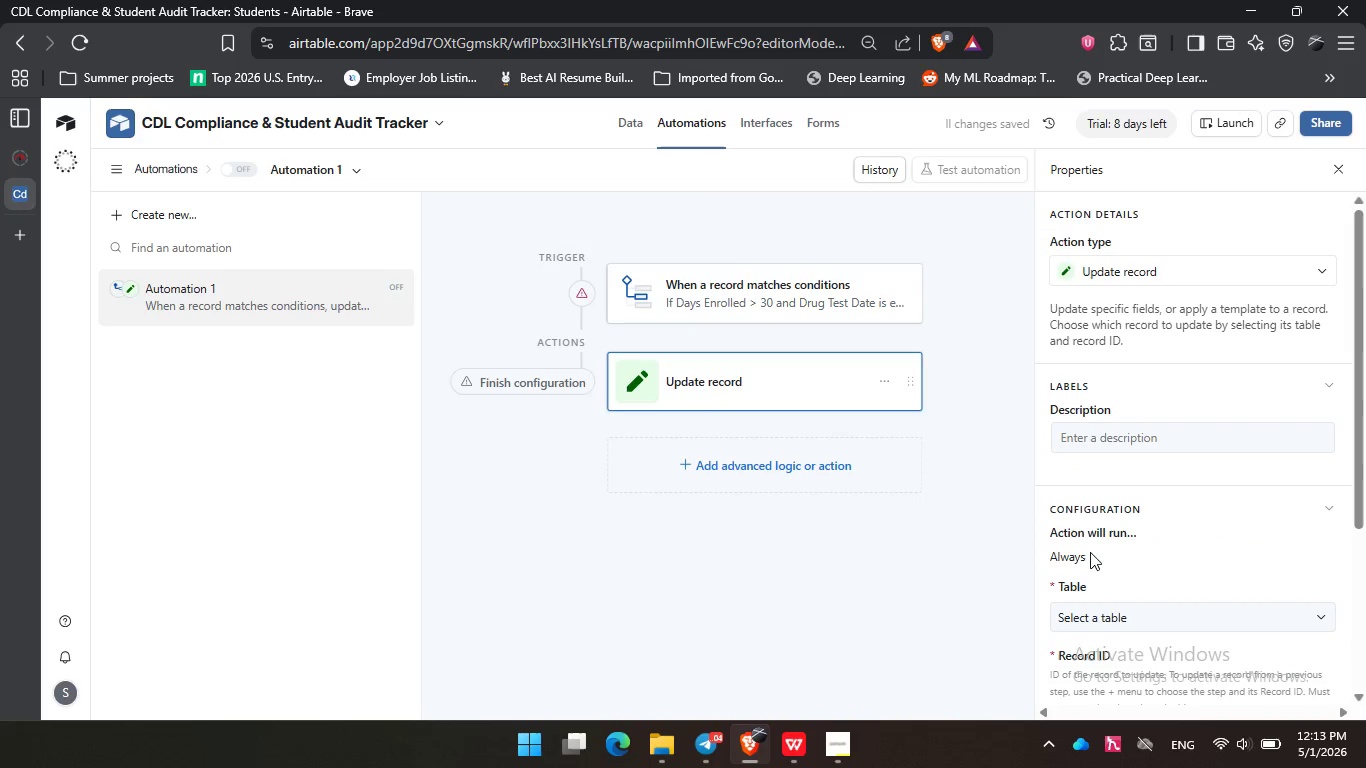 
wait(5.55)
 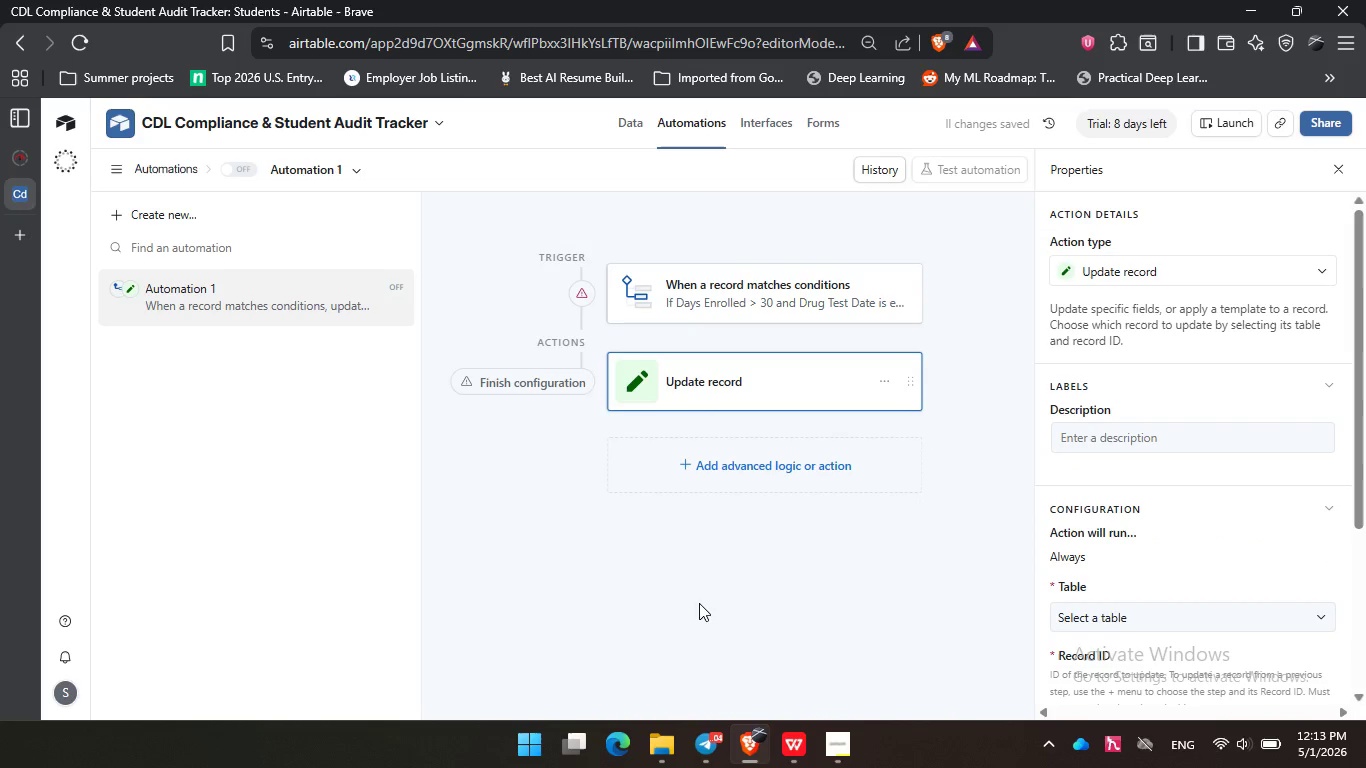 
left_click([1082, 581])
 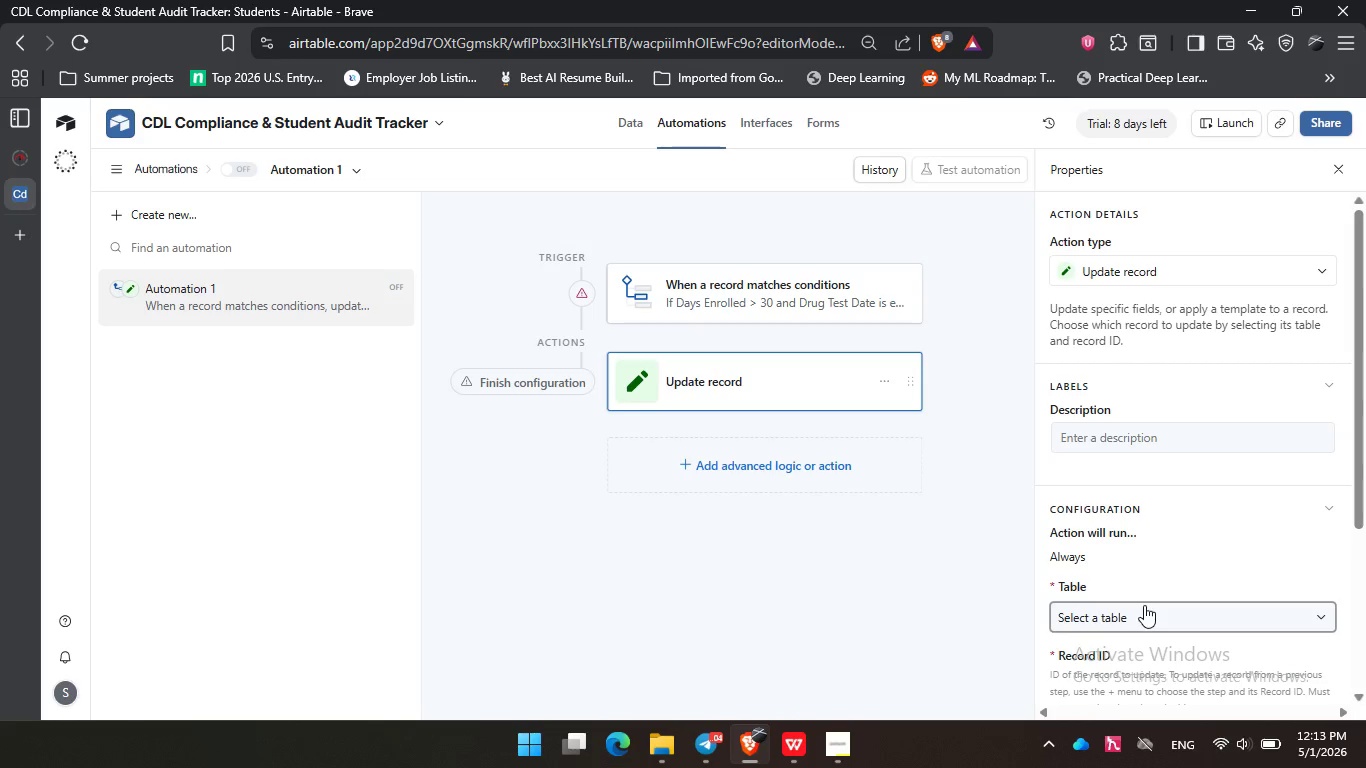 
left_click([1144, 605])
 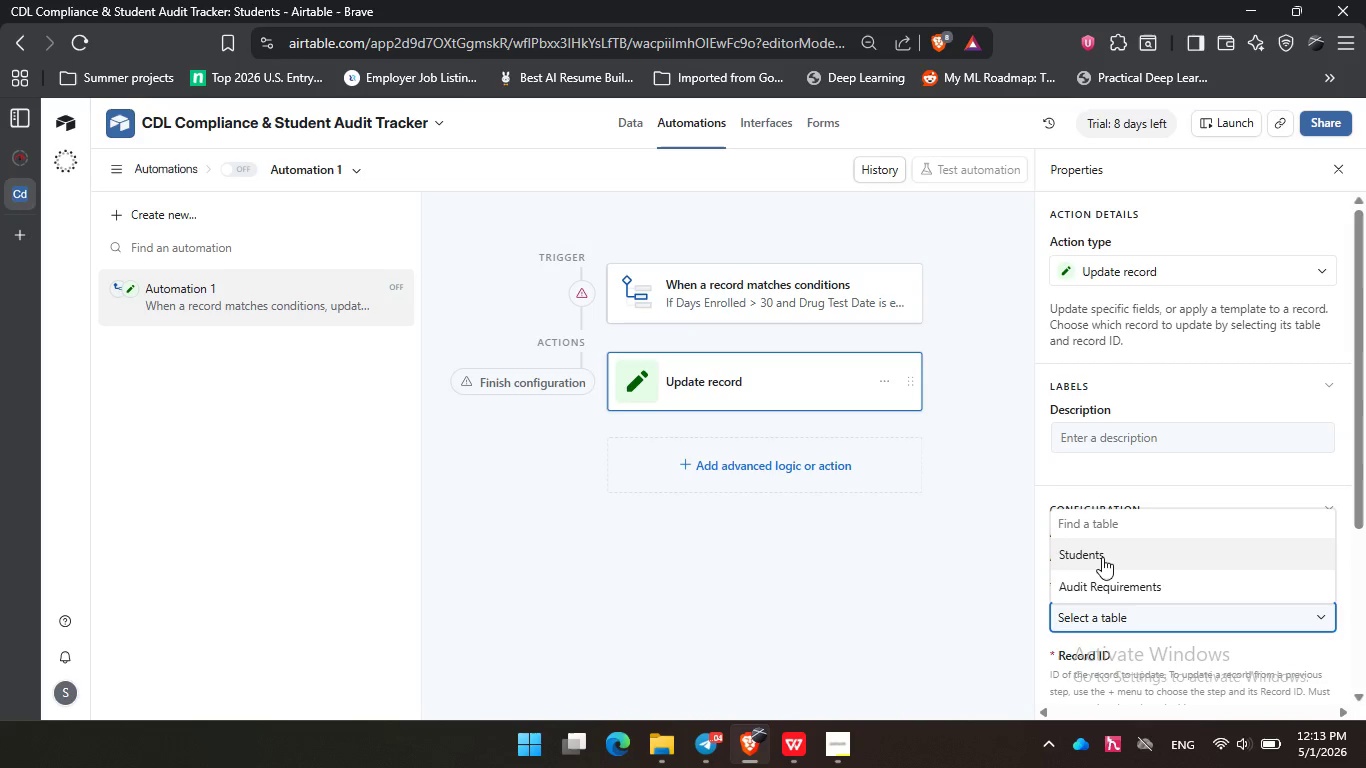 
left_click([1102, 557])
 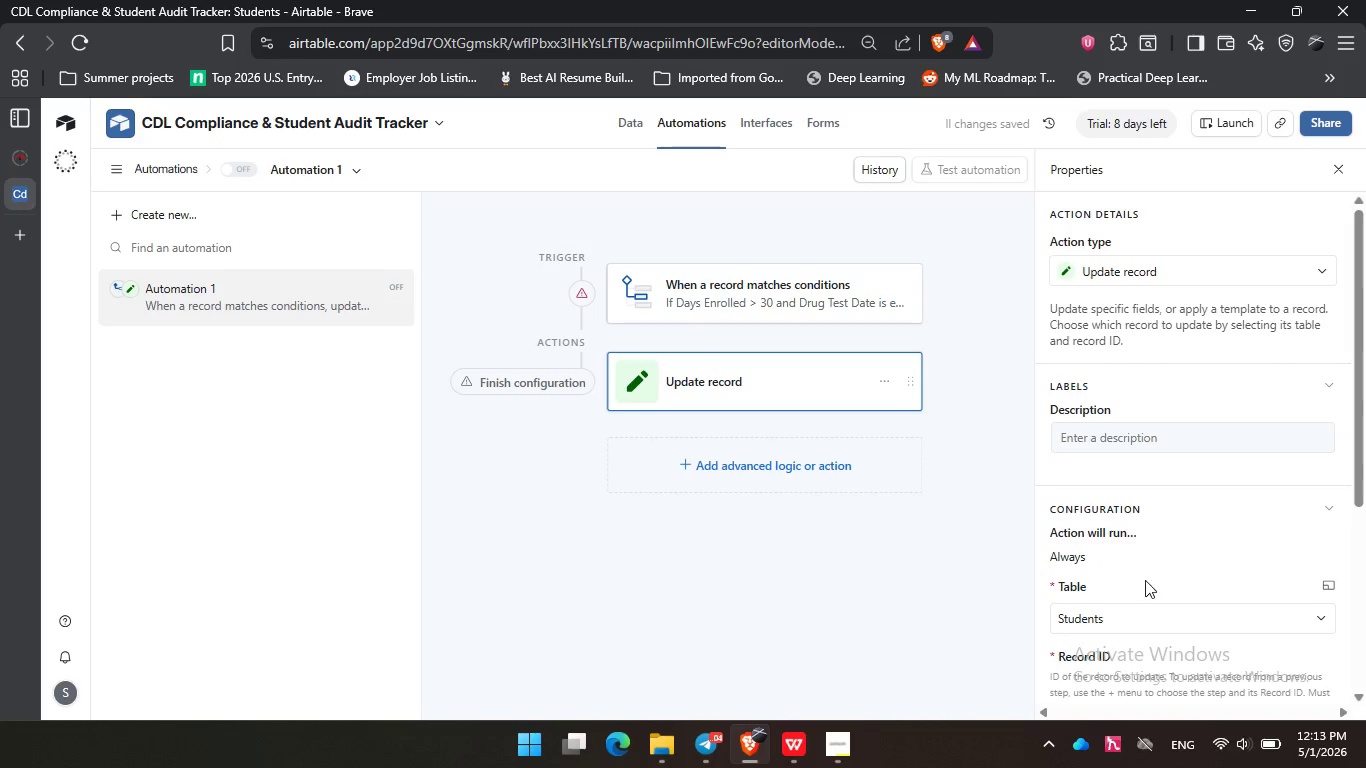 
scroll: coordinate [1132, 619], scroll_direction: down, amount: 7.0
 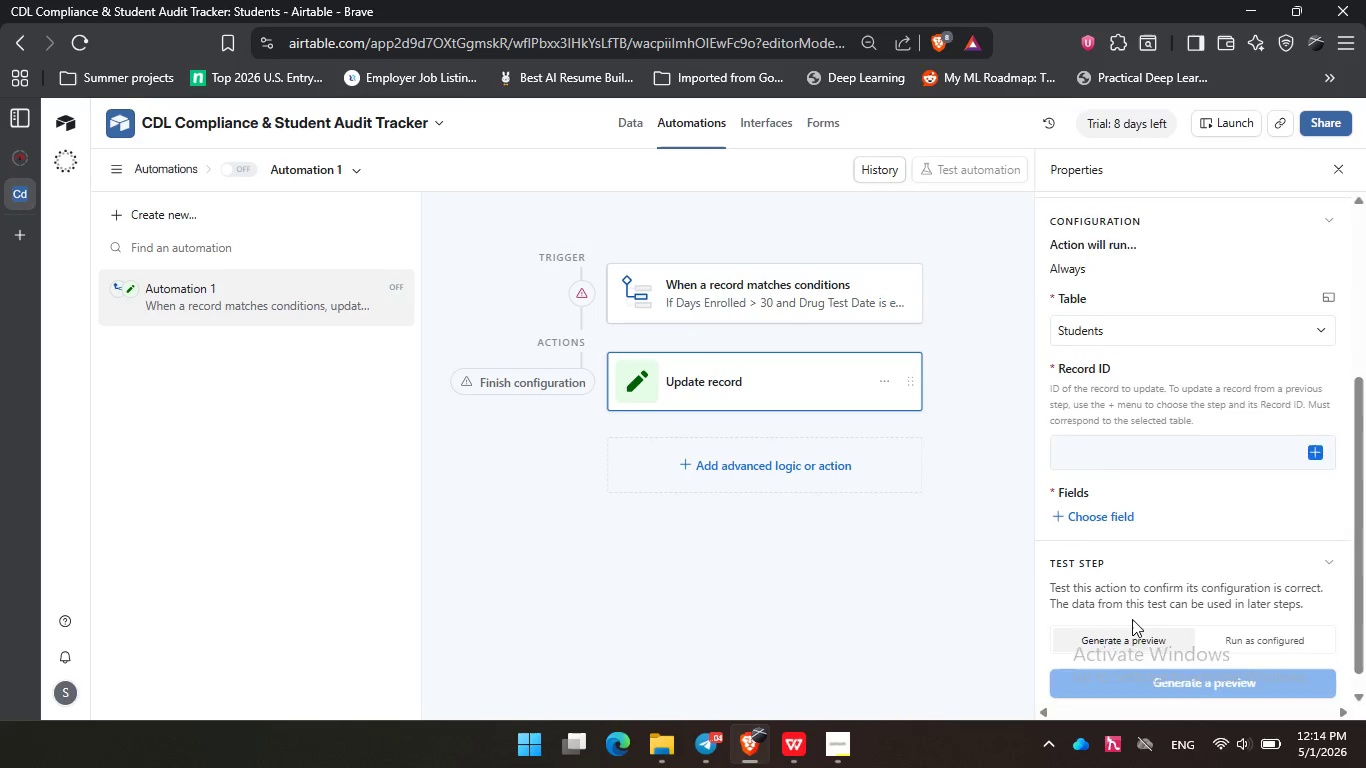 
scroll: coordinate [1132, 619], scroll_direction: none, amount: 0.0
 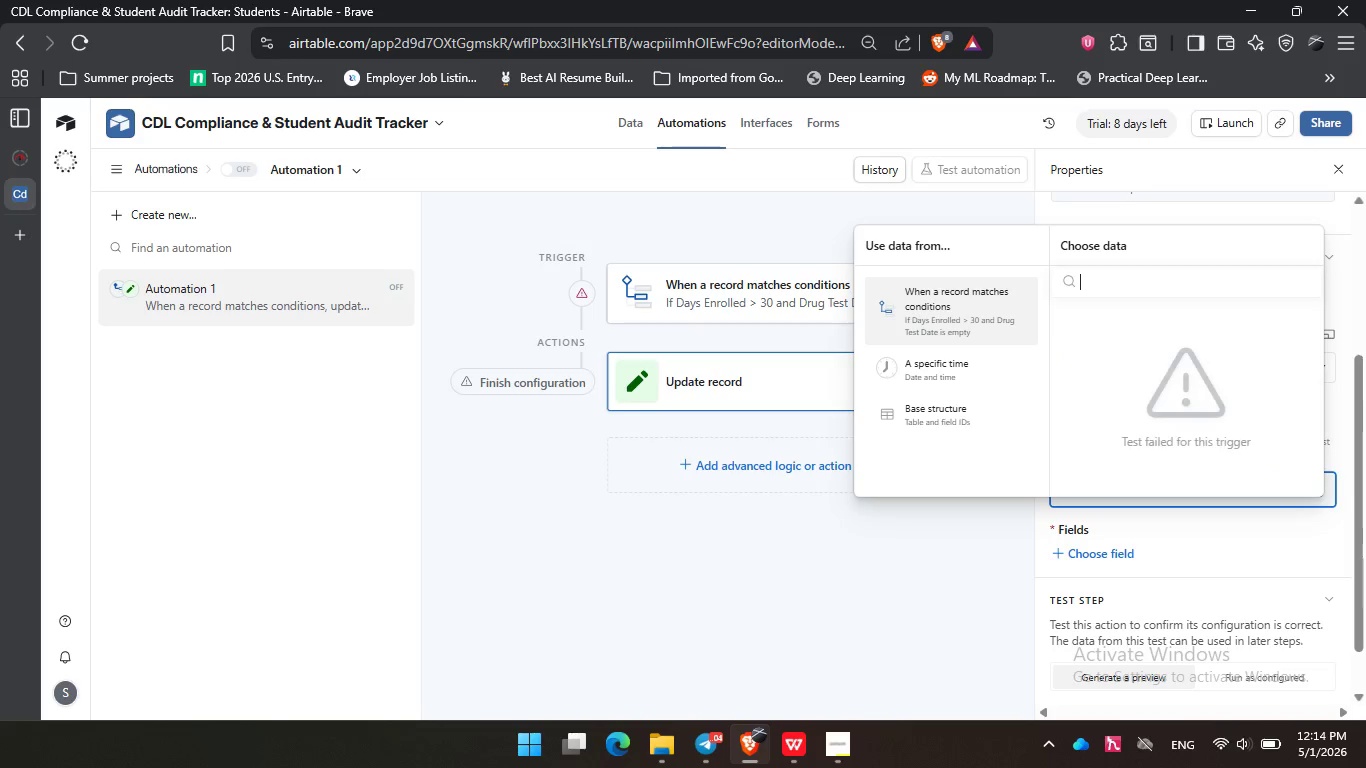 
wait(10.27)
 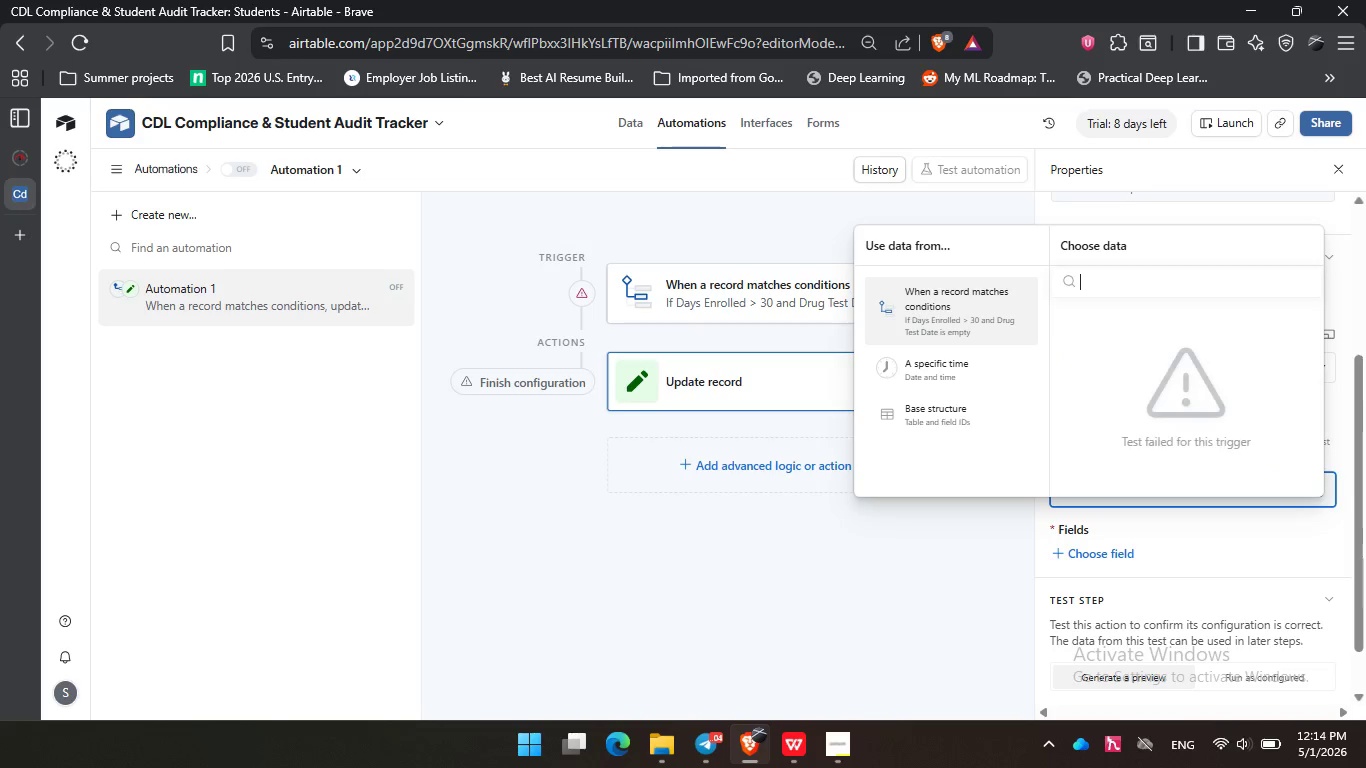 
left_click([784, 550])
 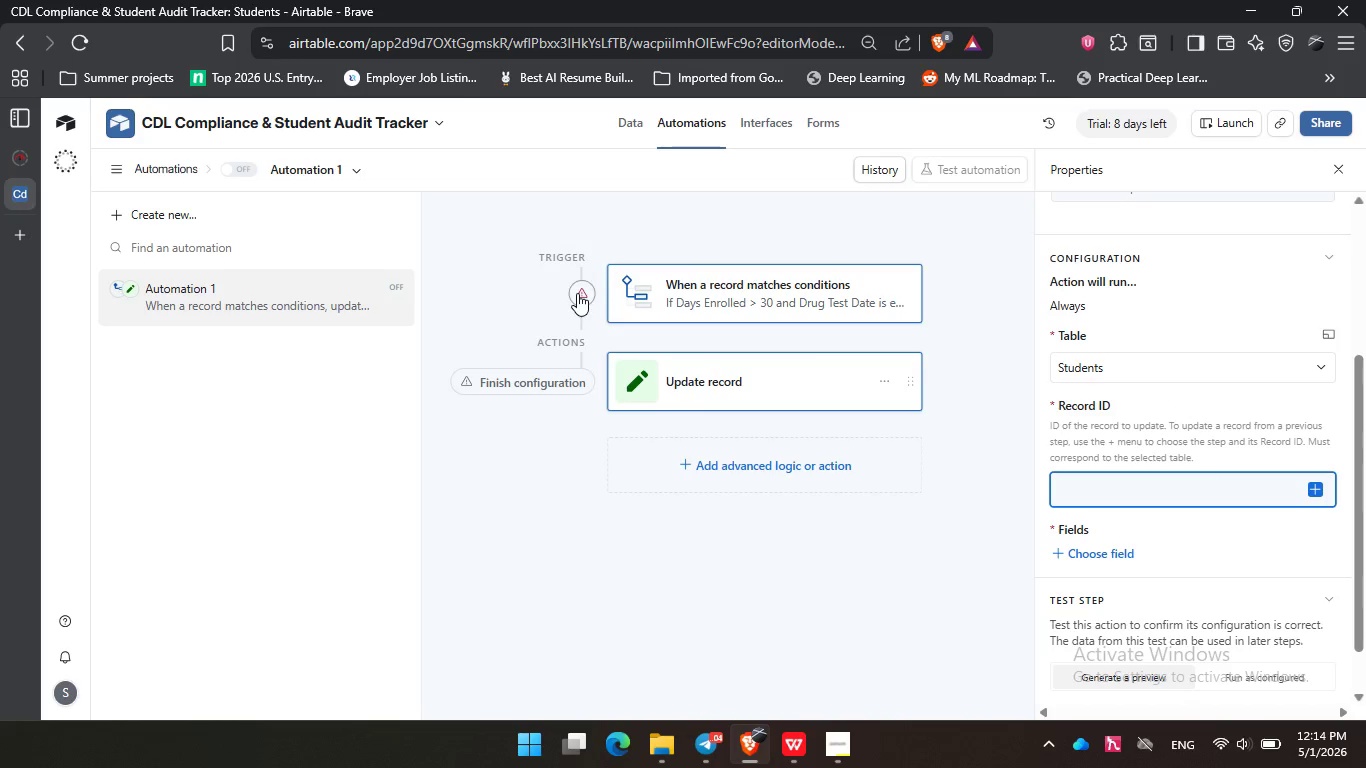 
left_click([577, 293])
 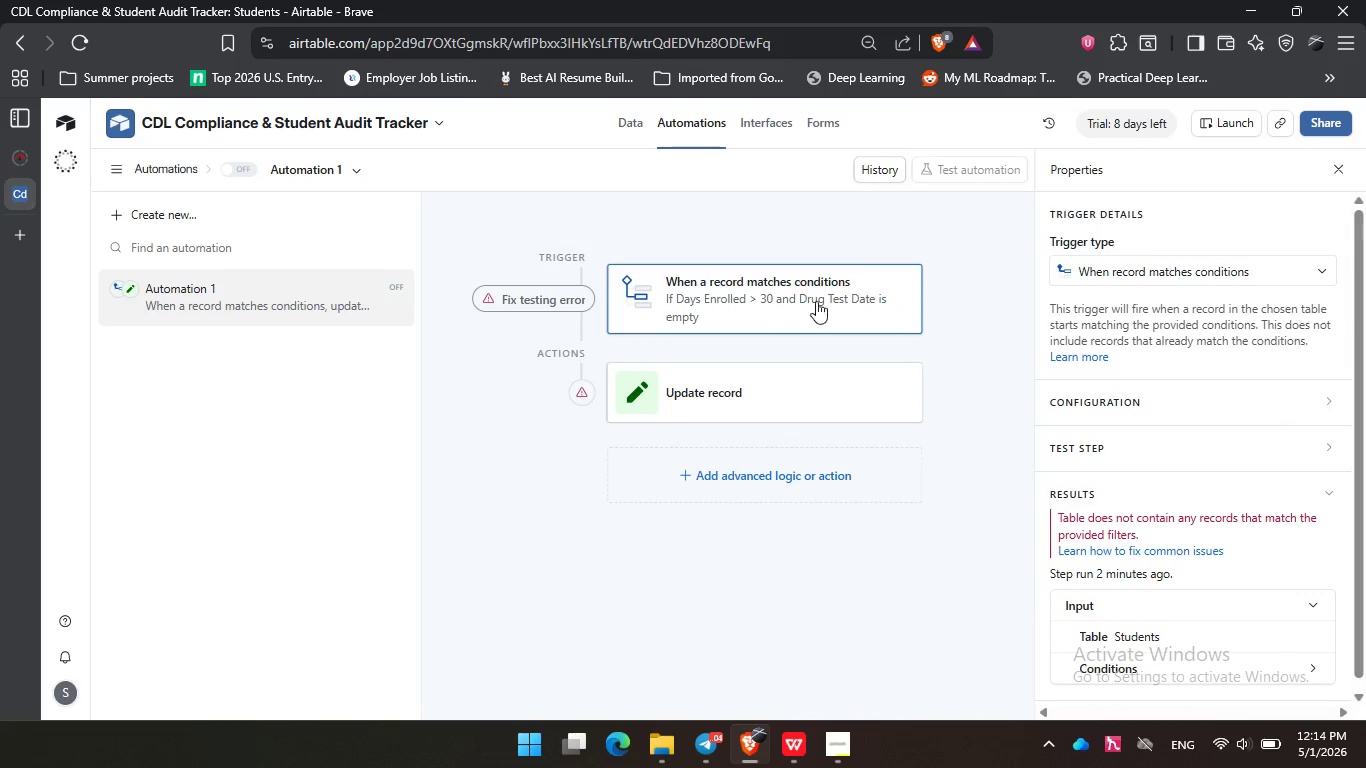 
wait(7.11)
 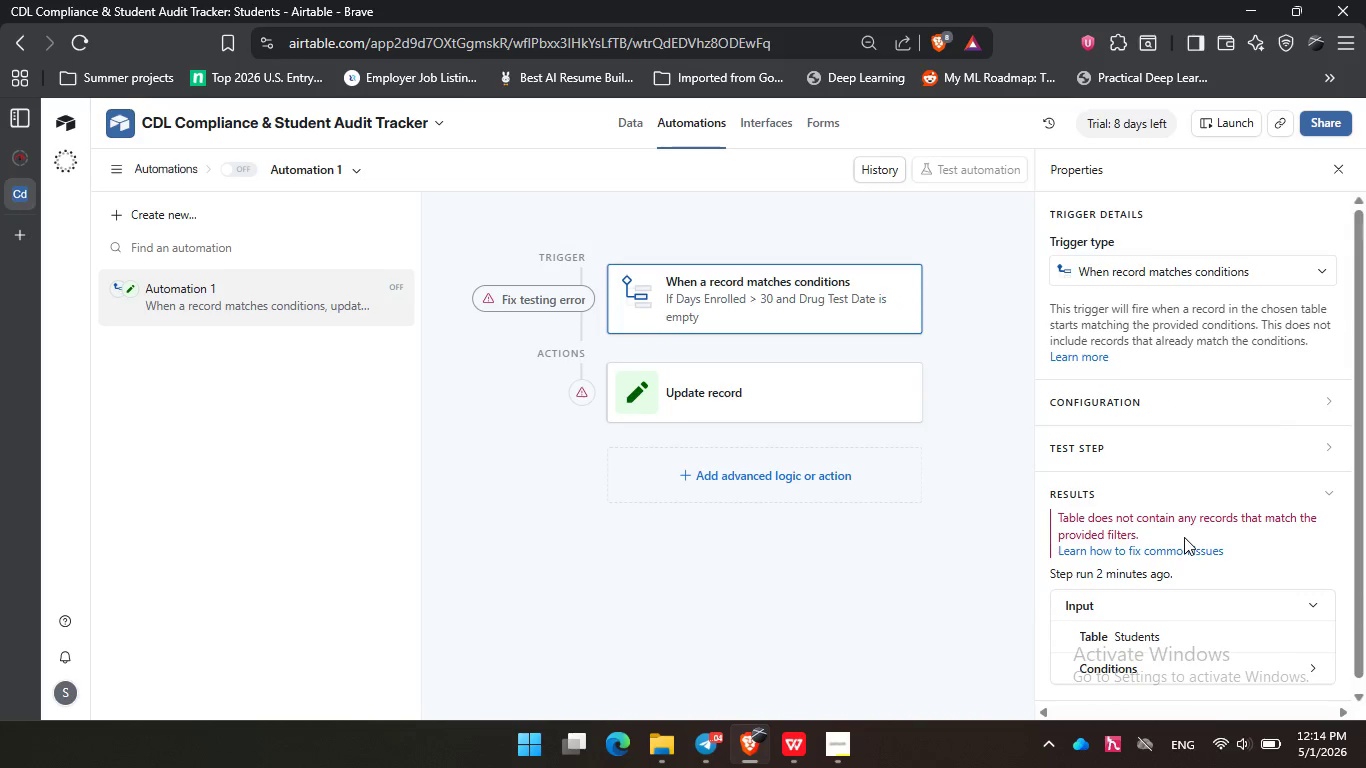 
left_click([628, 132])
 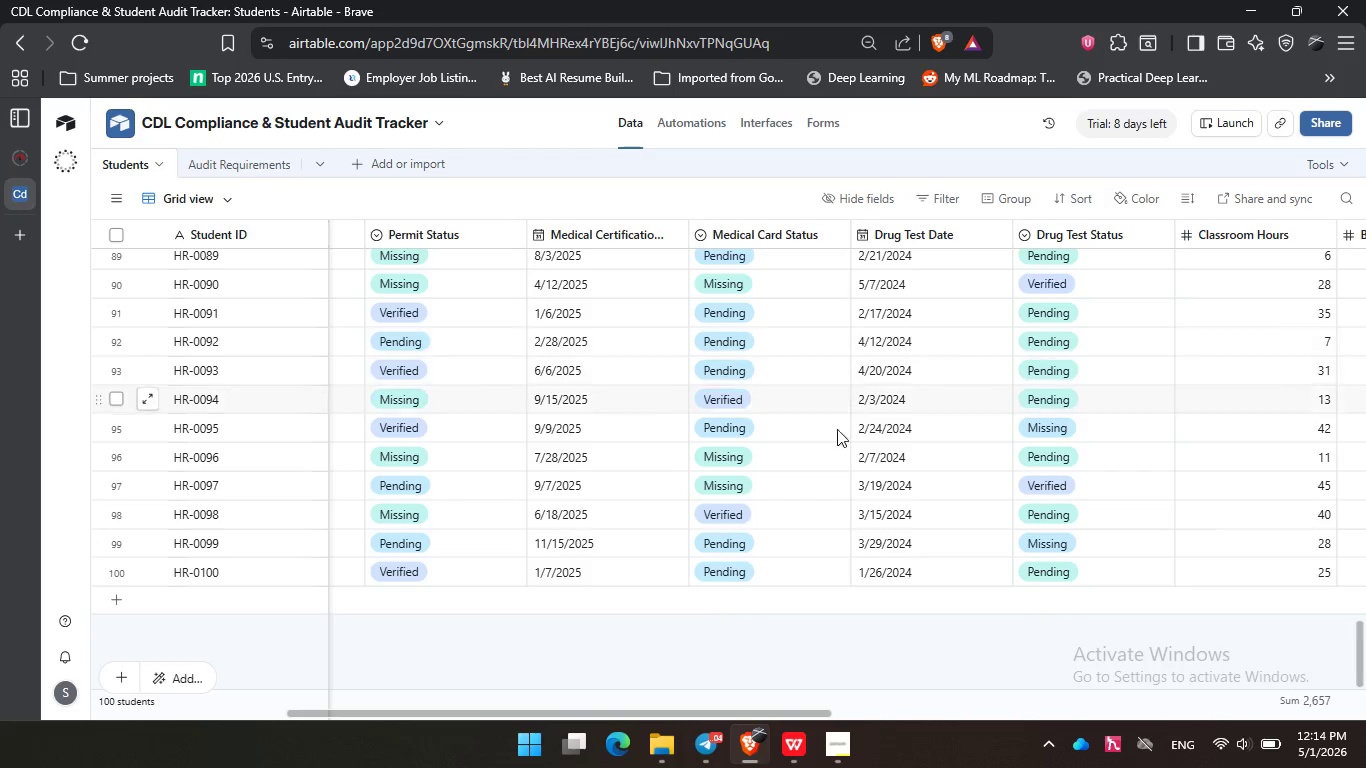 
left_click([908, 483])
 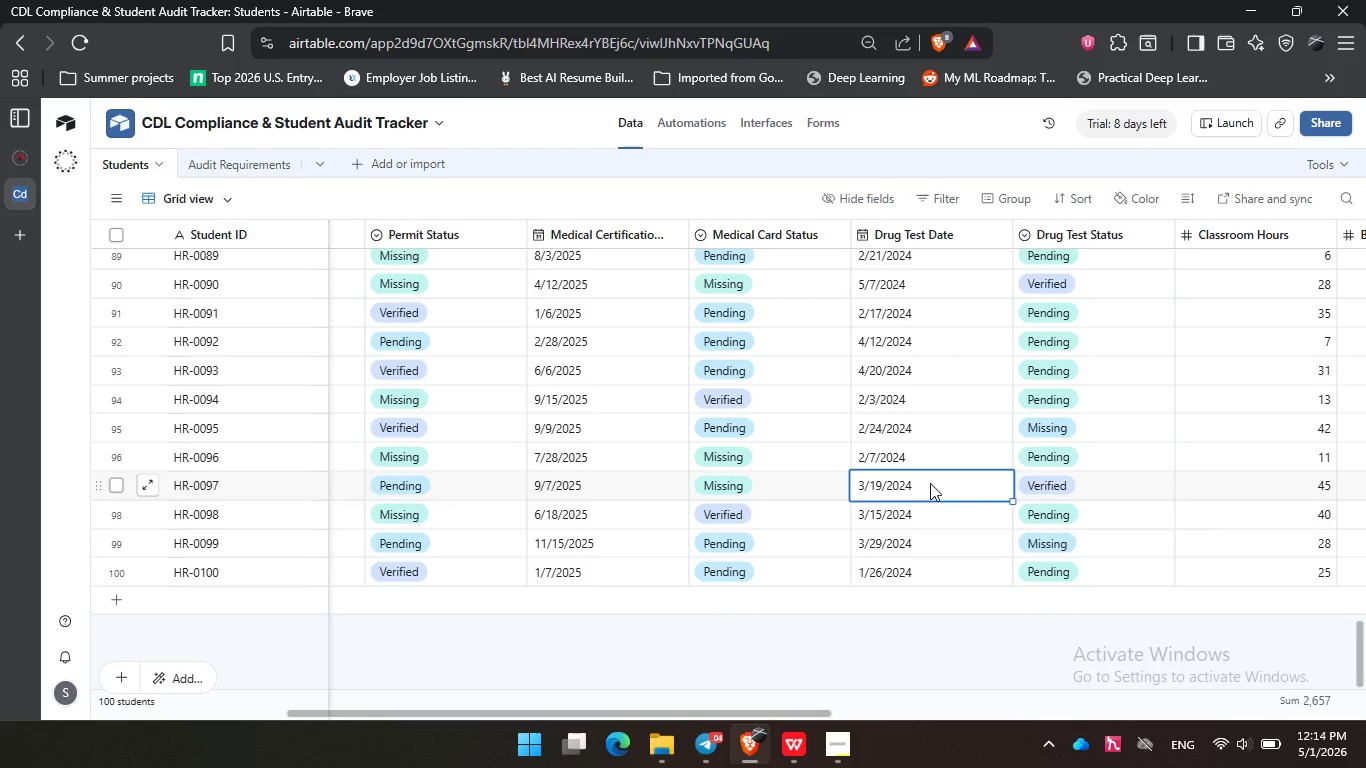 
key(Backspace)
 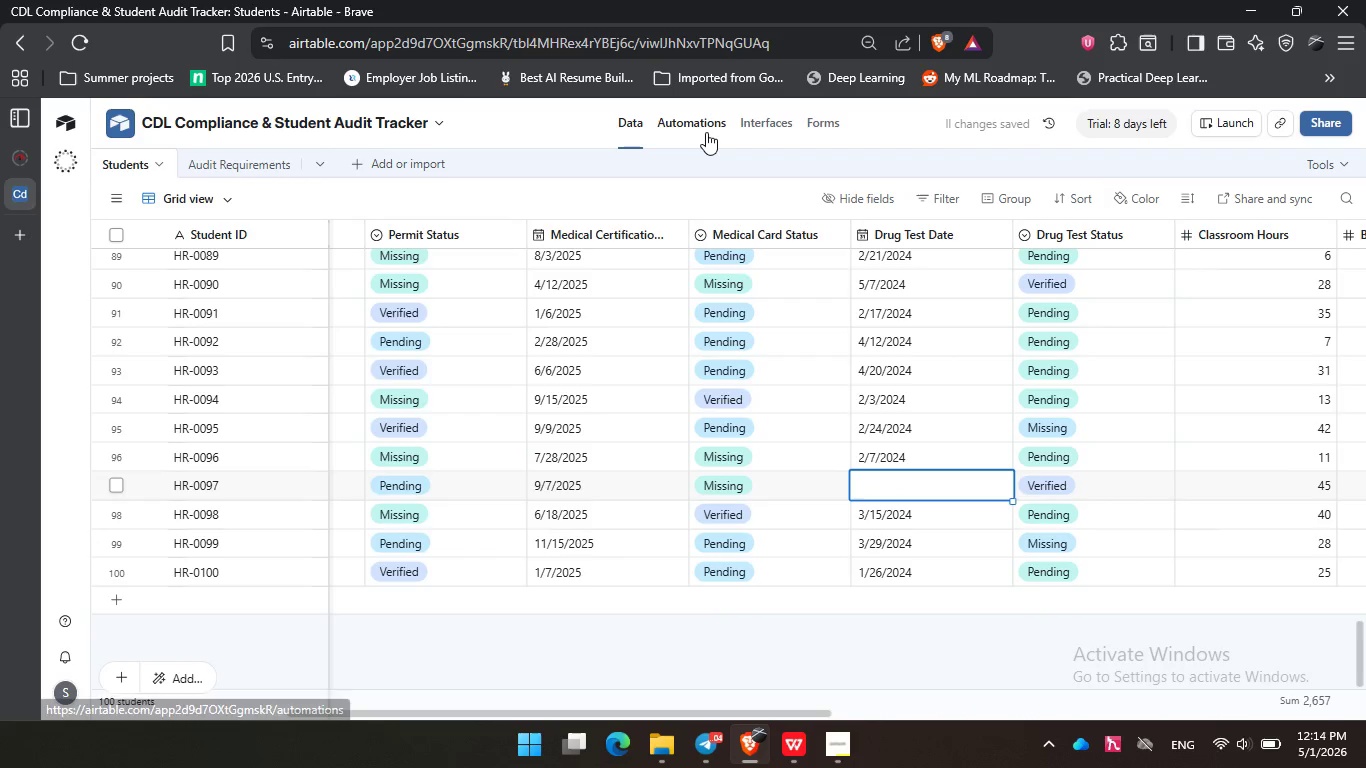 
left_click([706, 132])
 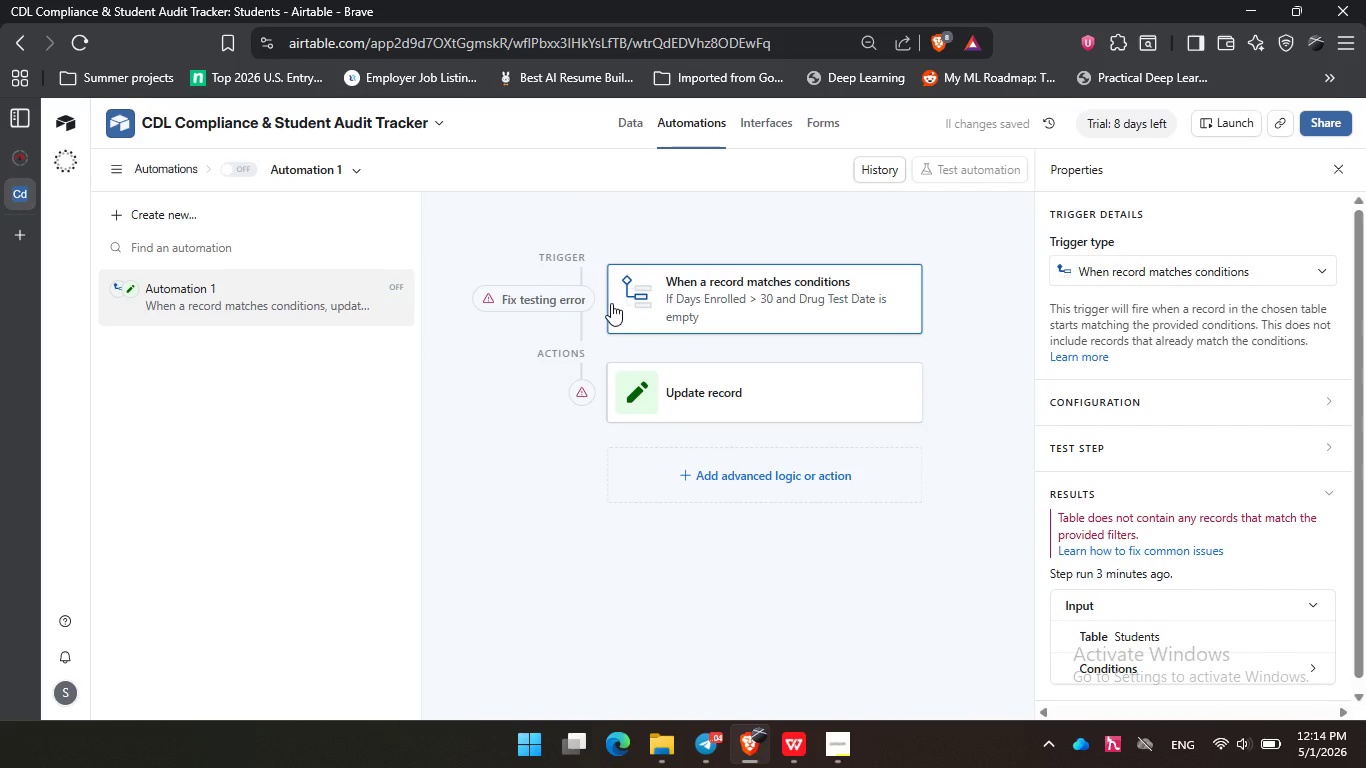 
left_click([578, 292])
 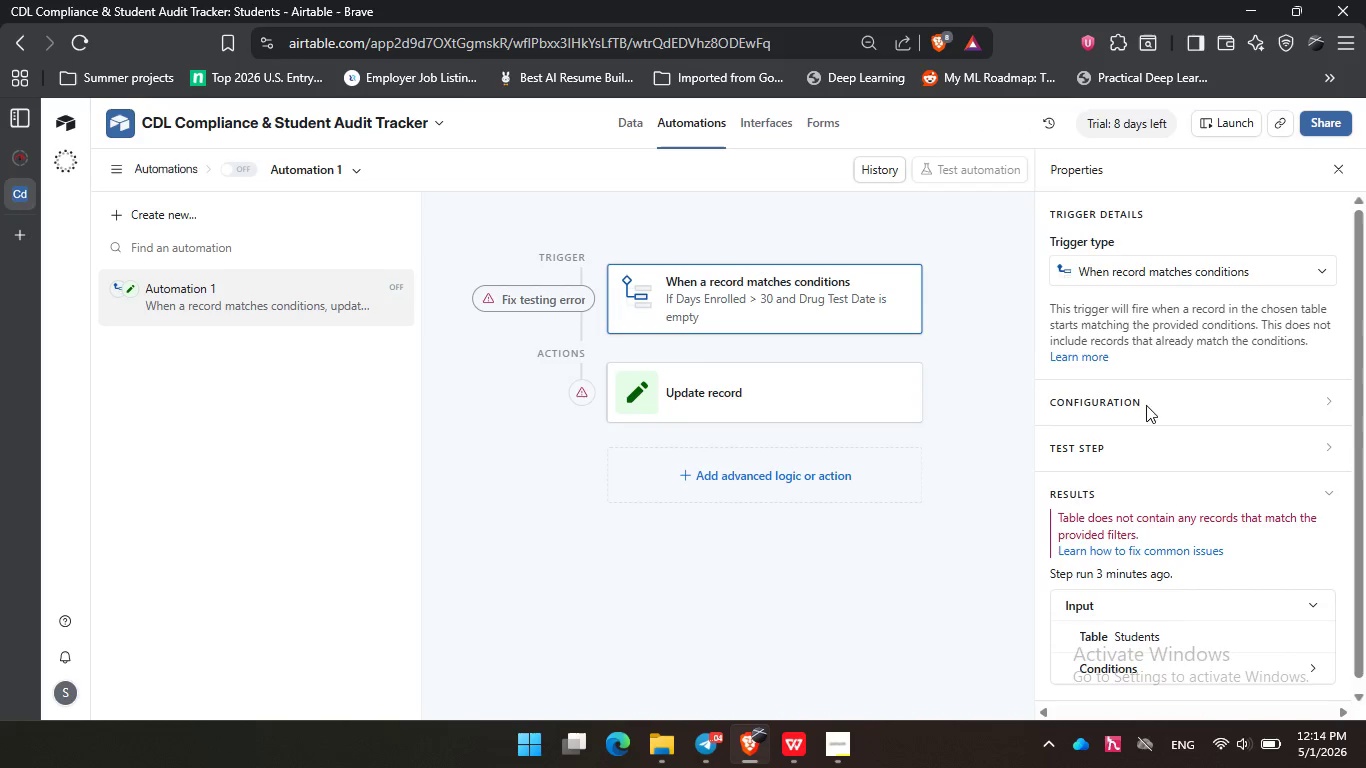 
scroll: coordinate [1173, 576], scroll_direction: down, amount: 2.0
 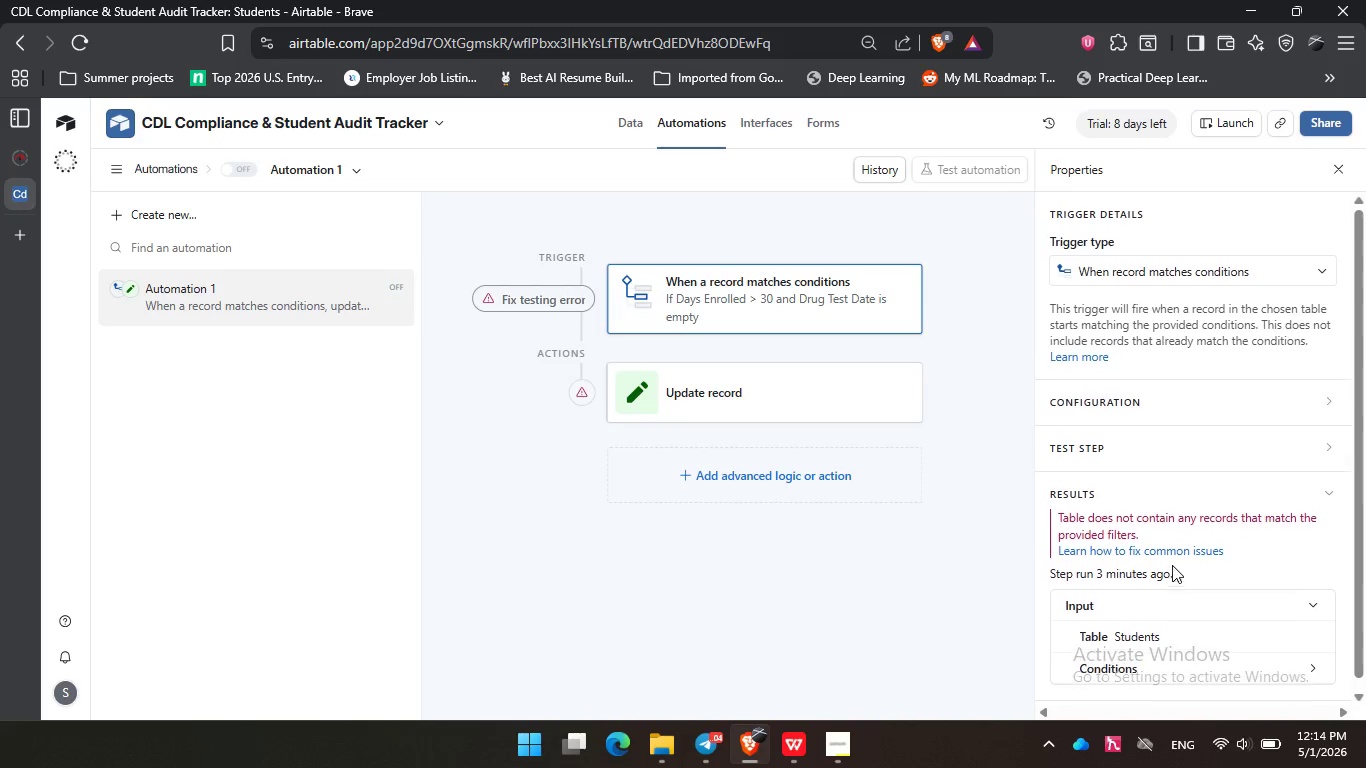 
scroll: coordinate [1172, 565], scroll_direction: up, amount: 4.0
 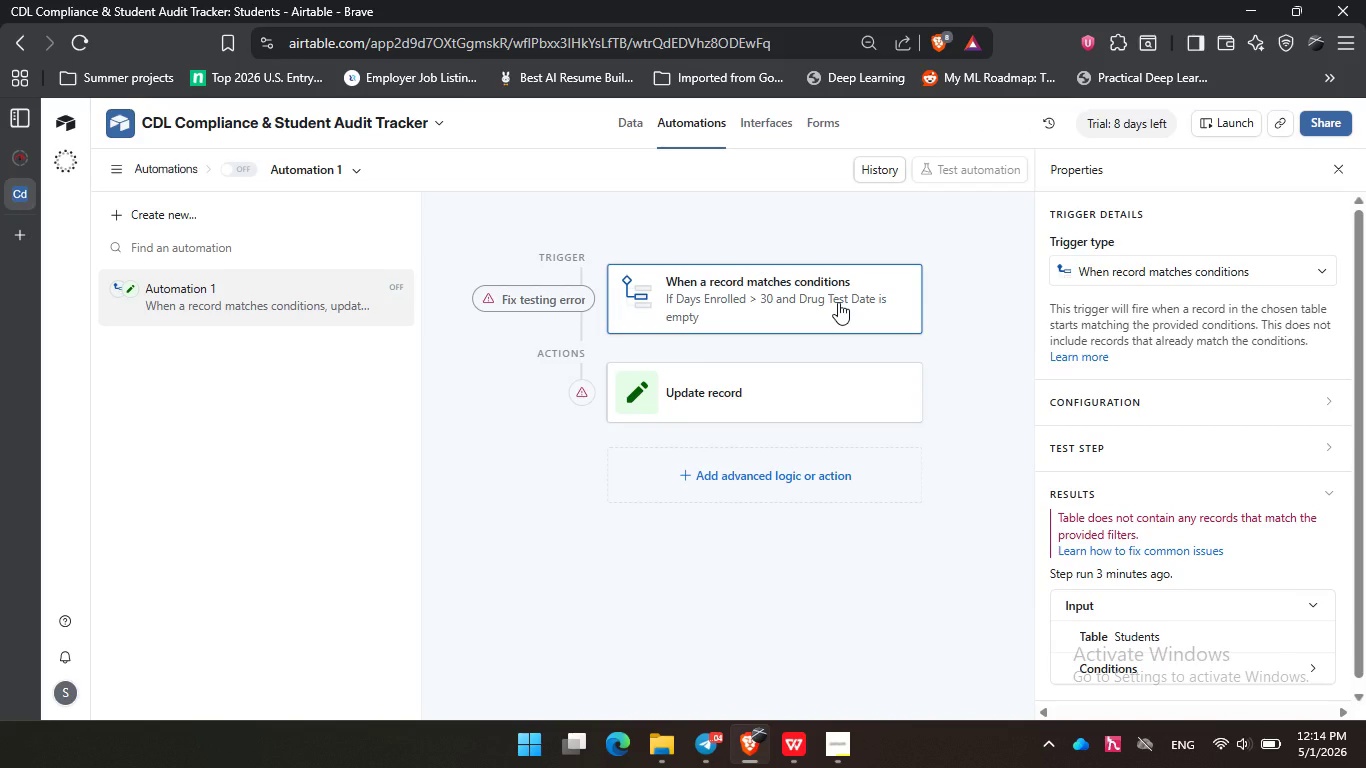 
left_click([838, 302])
 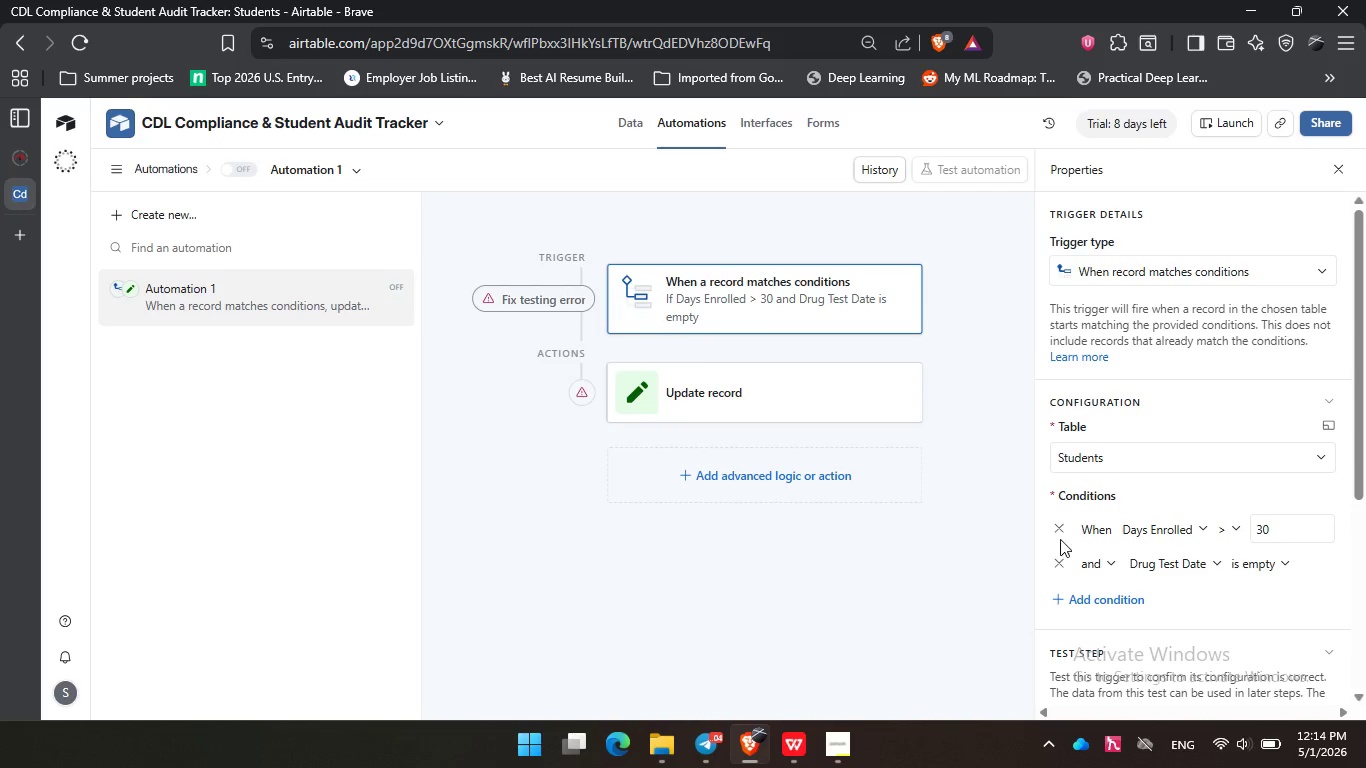 
scroll: coordinate [1159, 506], scroll_direction: down, amount: 5.0
 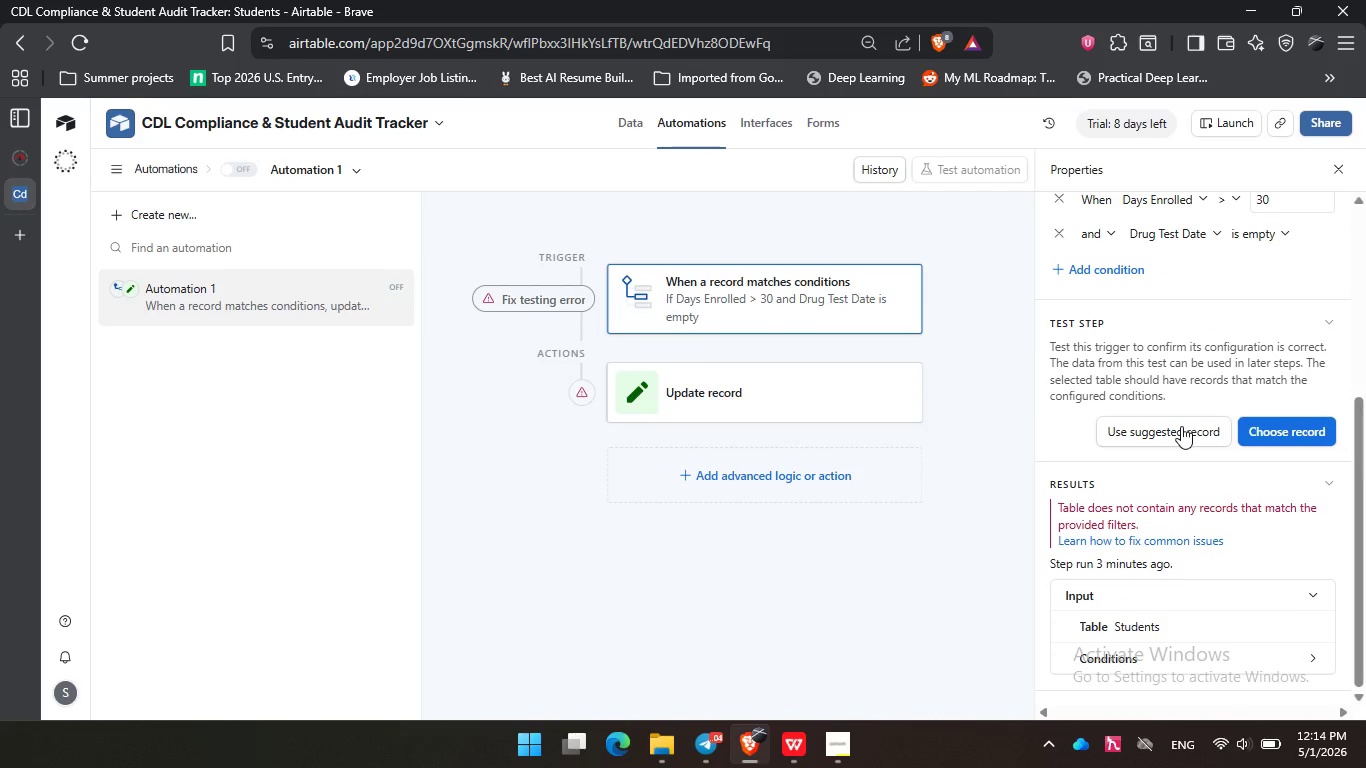 
left_click([1181, 426])
 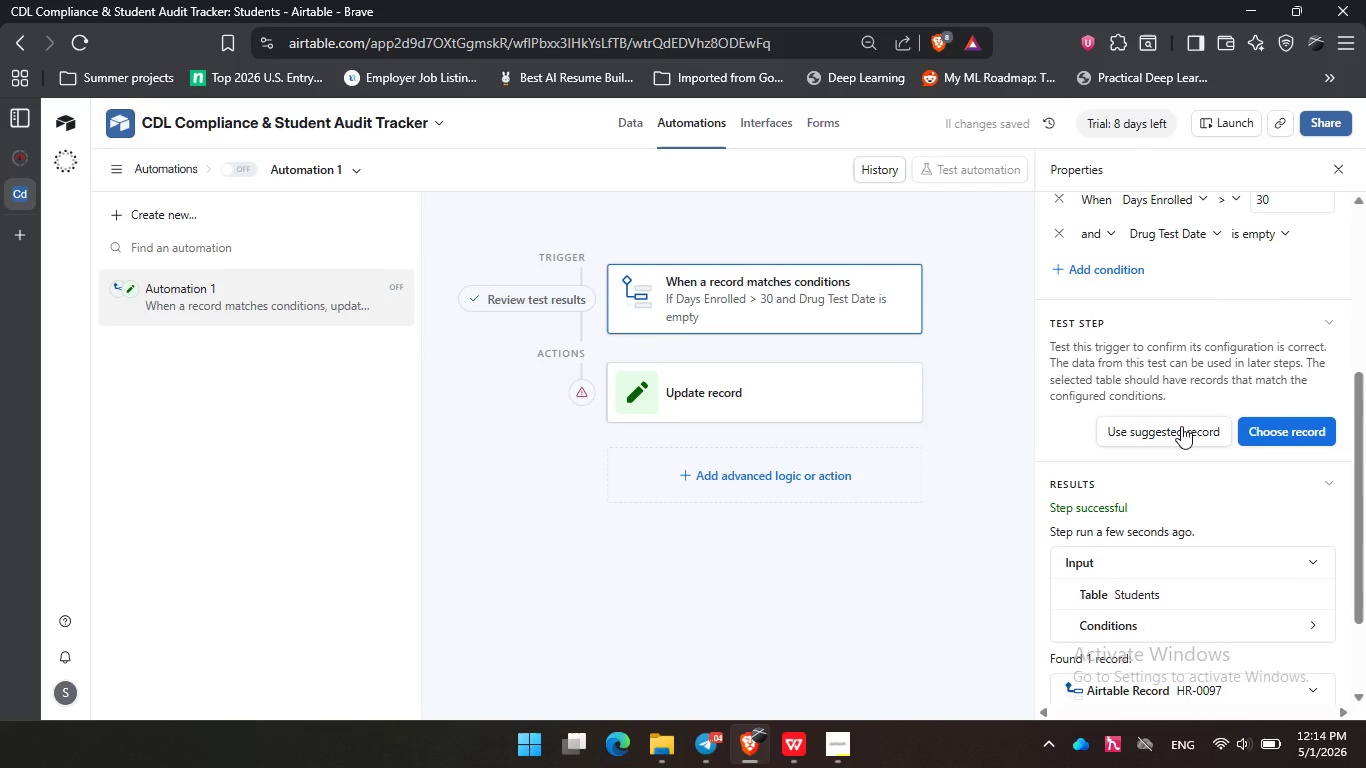 
wait(8.77)
 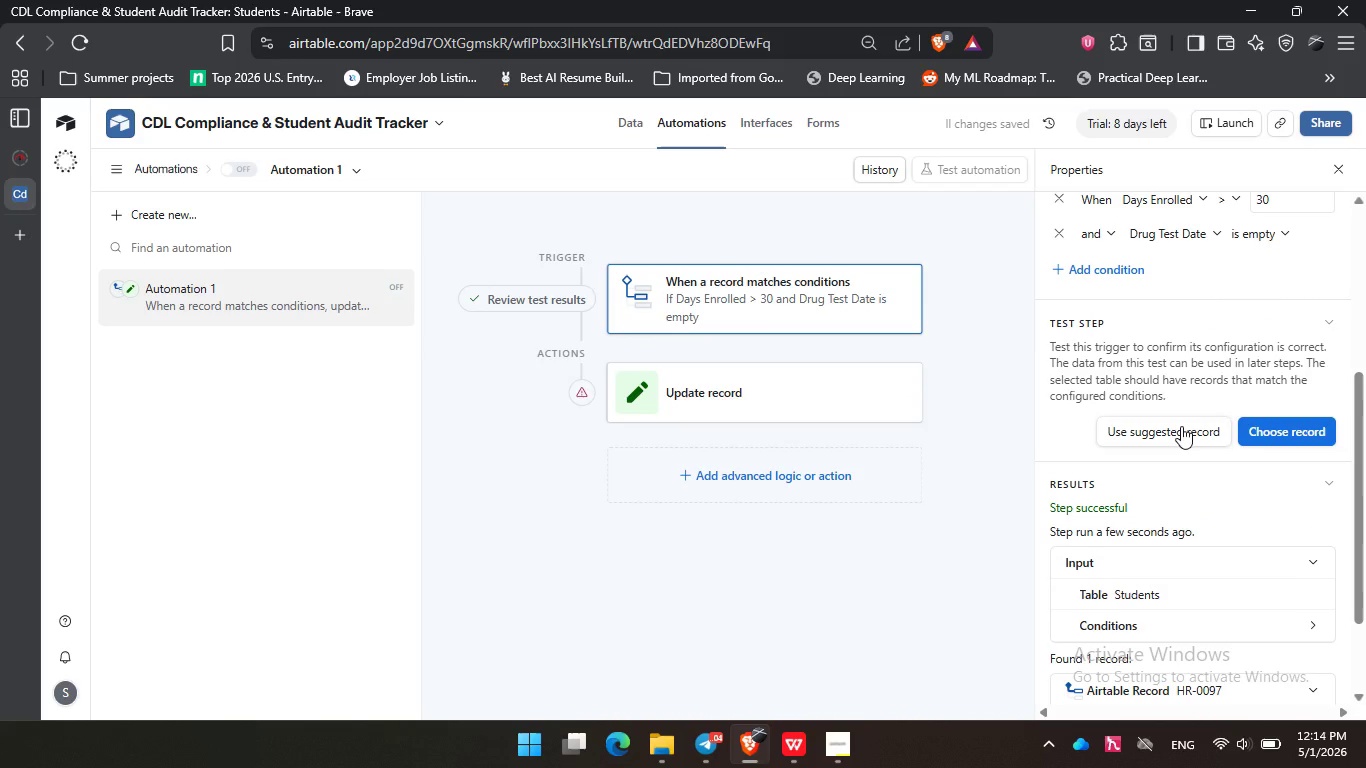 
left_click([786, 397])
 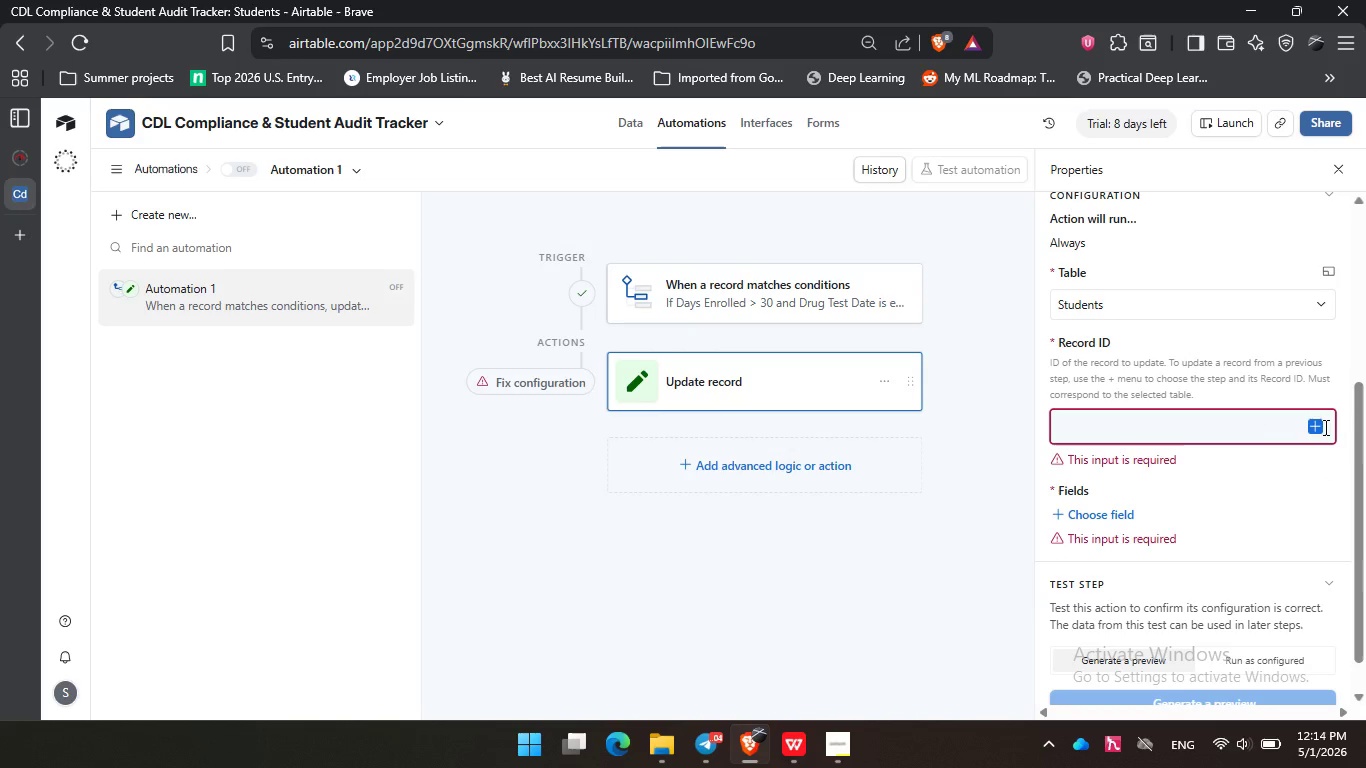 
left_click([1320, 427])
 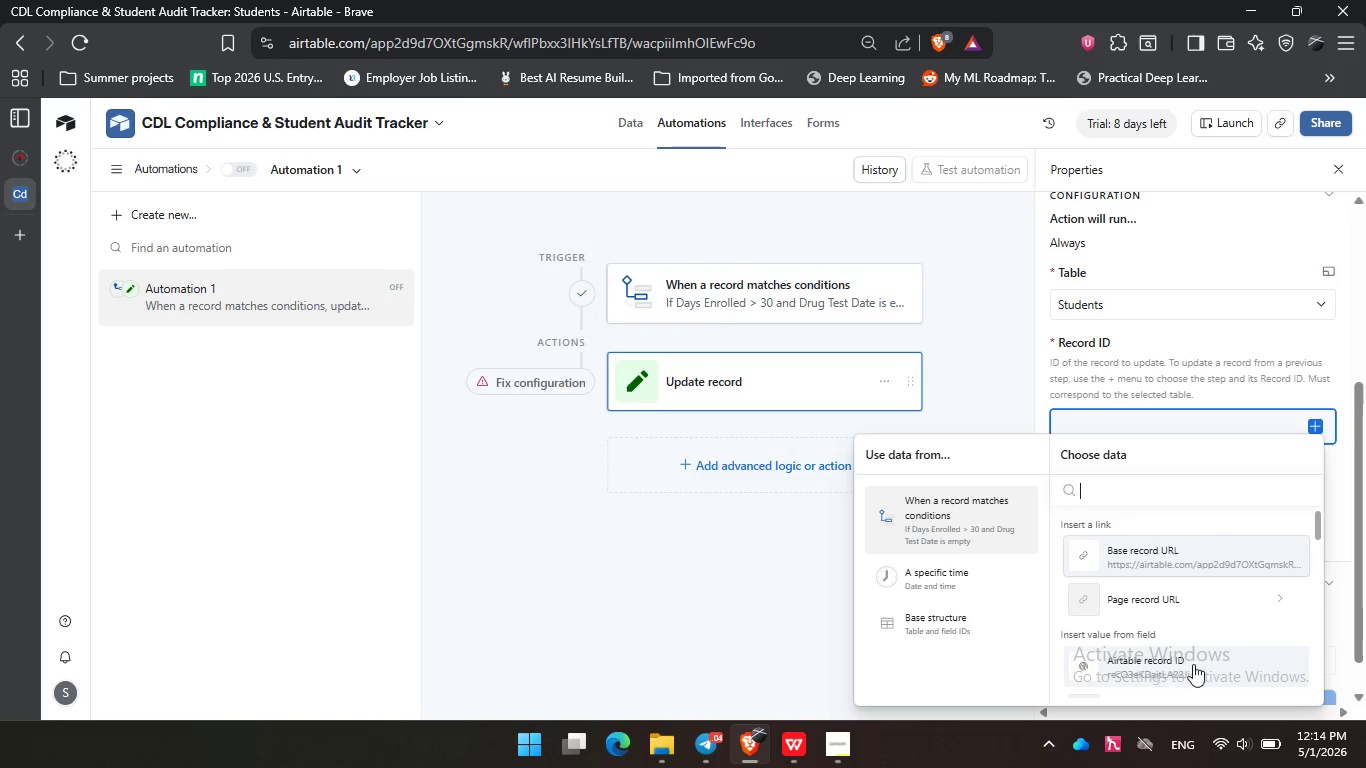 
left_click([1187, 667])
 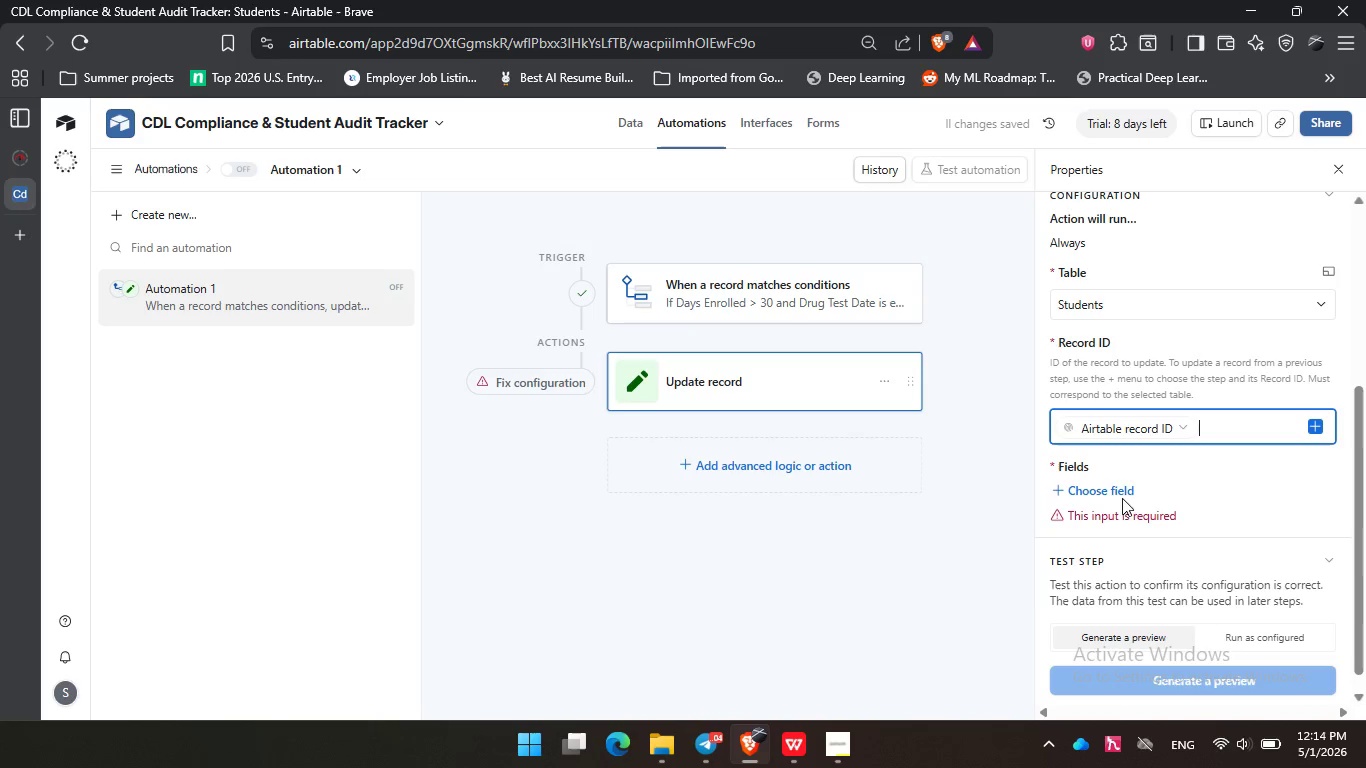 
left_click([1115, 491])
 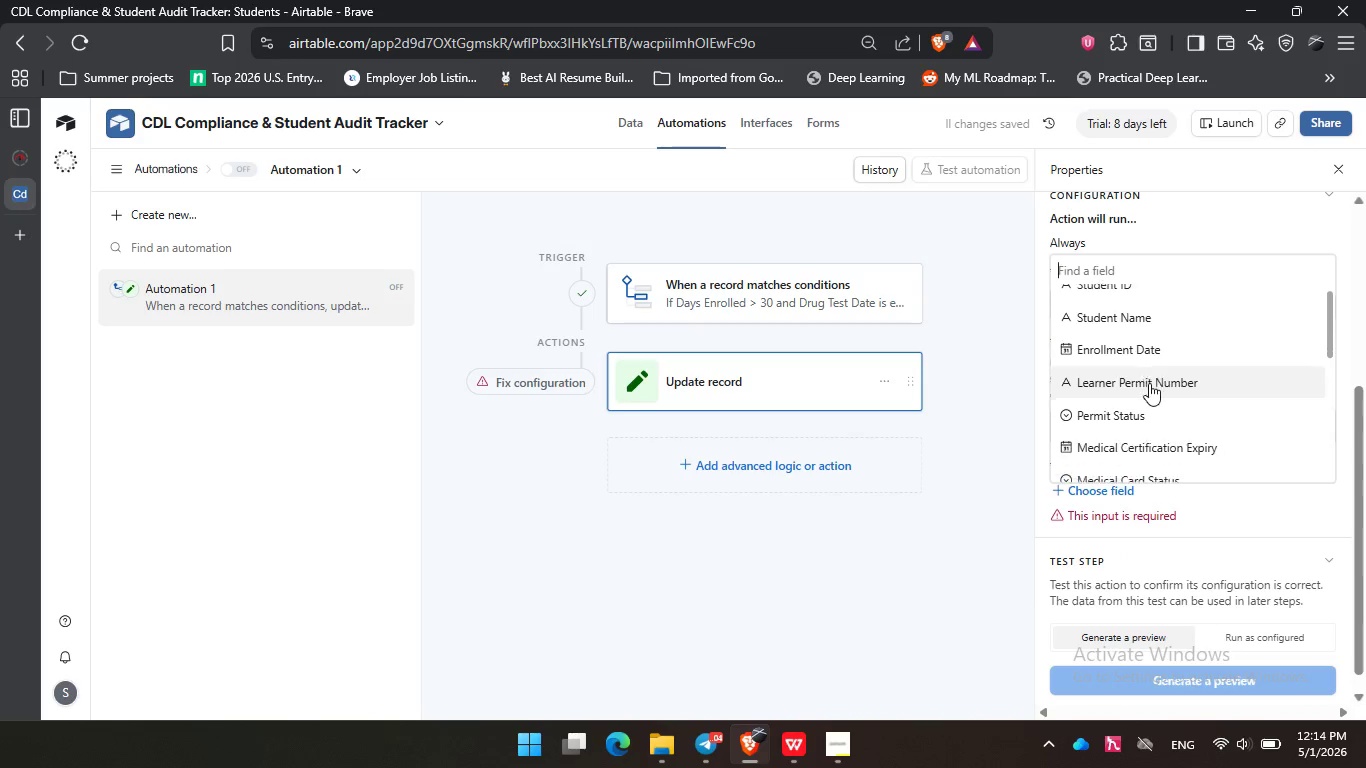 
scroll: coordinate [1149, 383], scroll_direction: down, amount: 7.0
 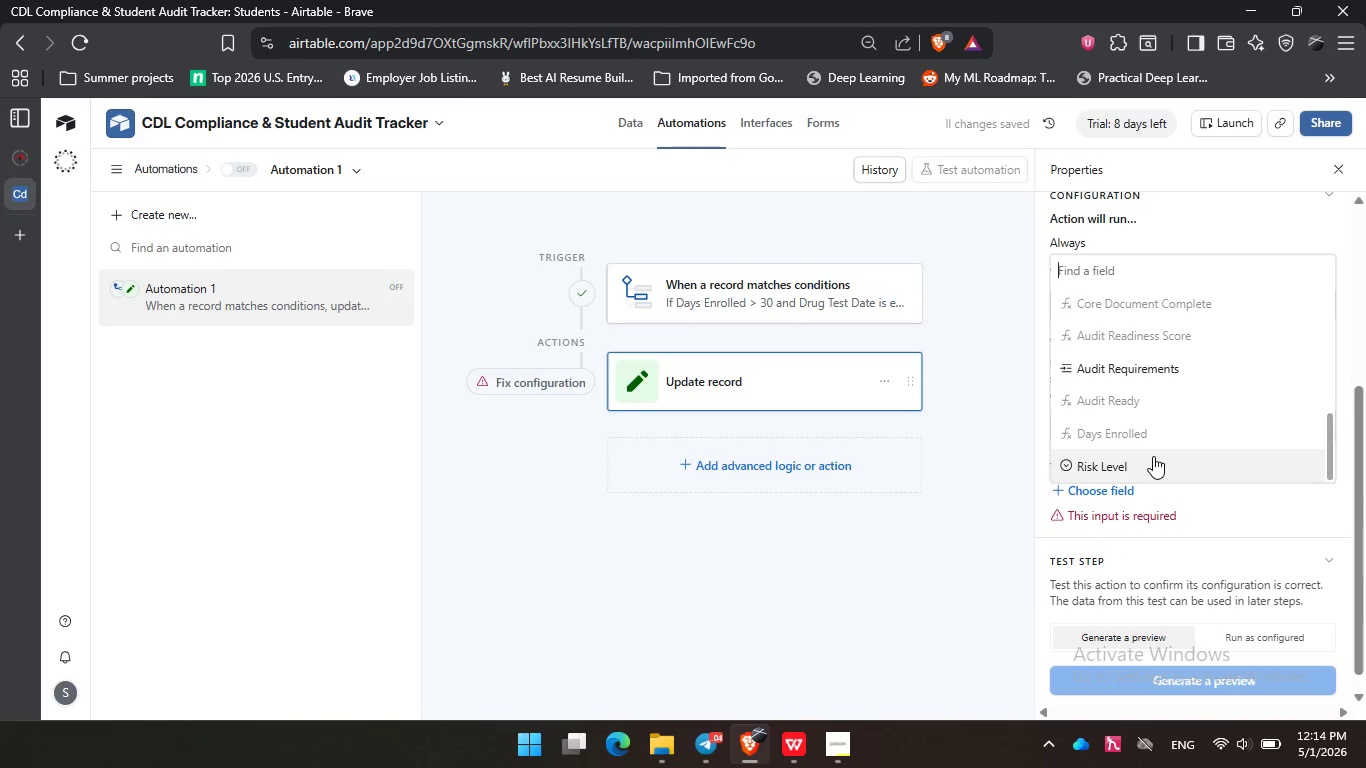 
left_click([1153, 456])
 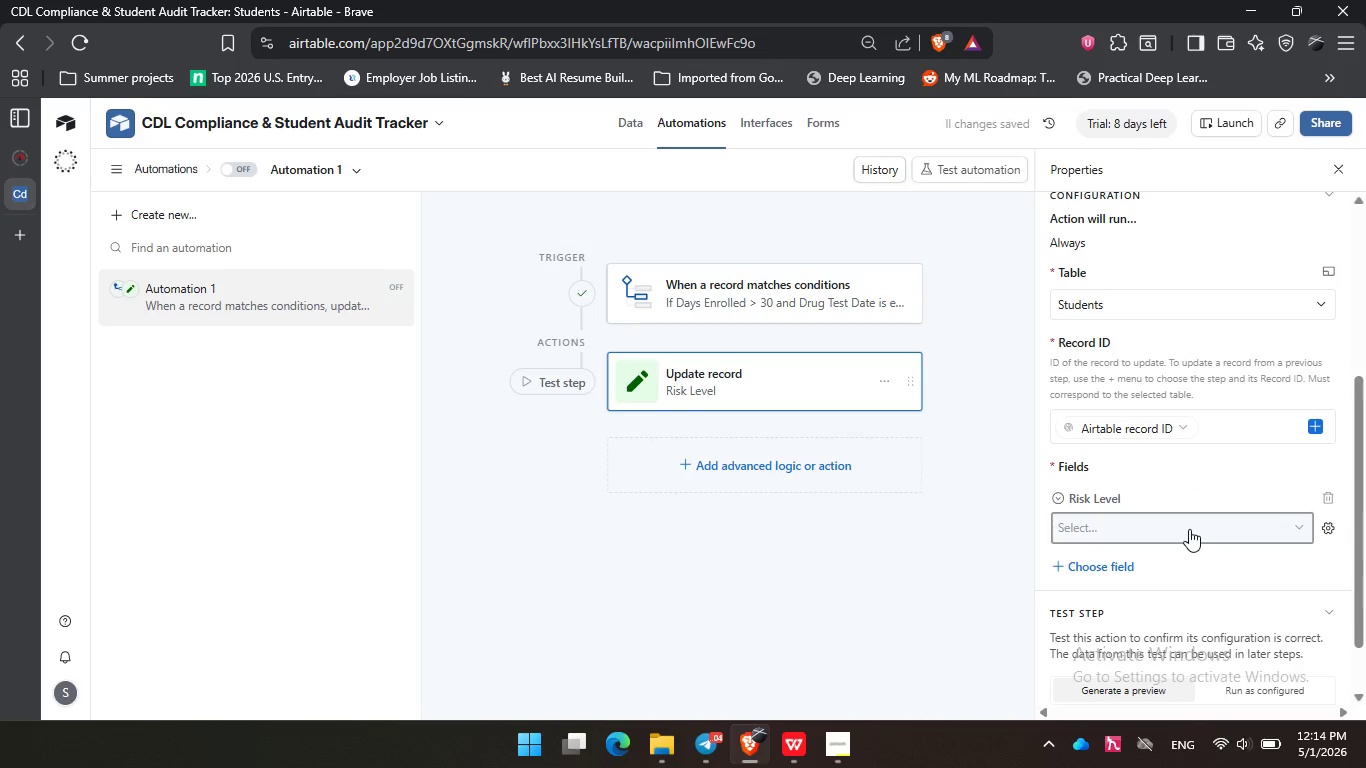 
left_click([1189, 529])
 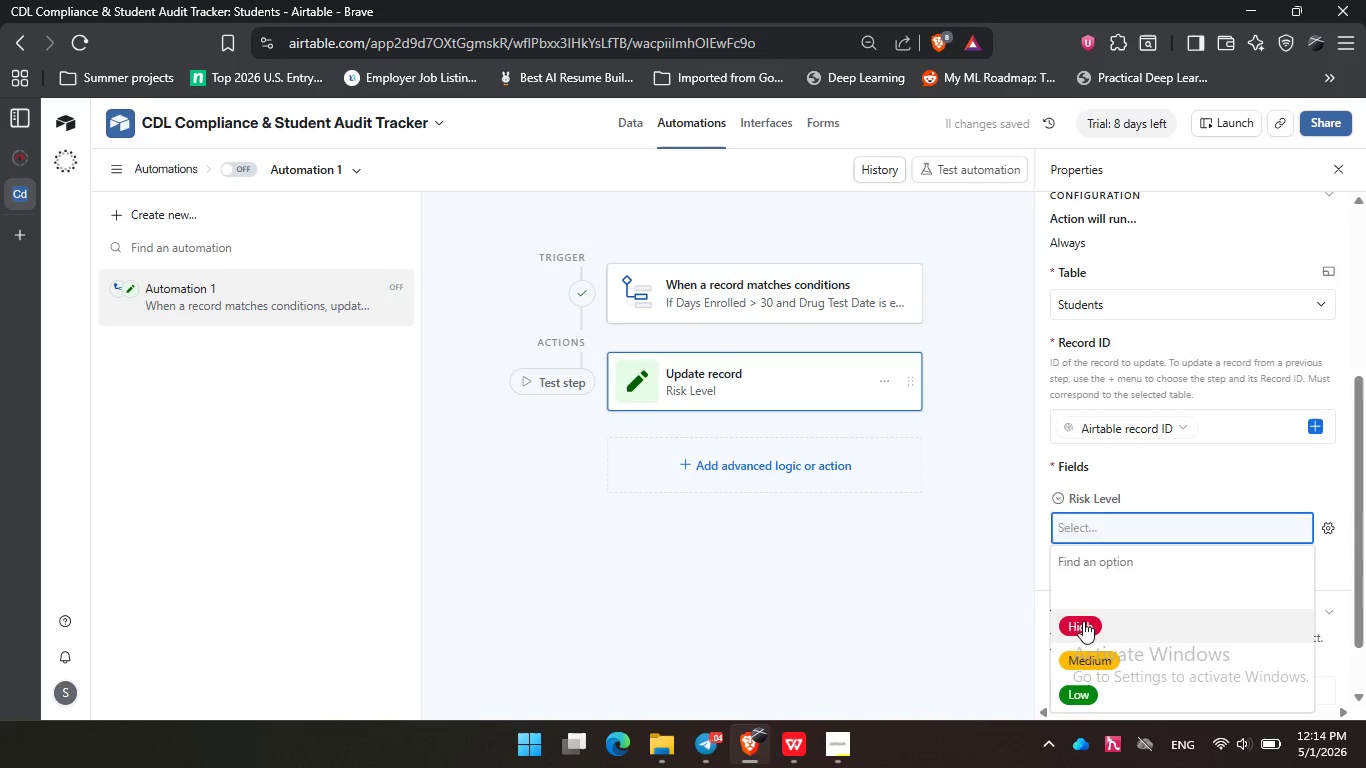 
left_click([1083, 621])
 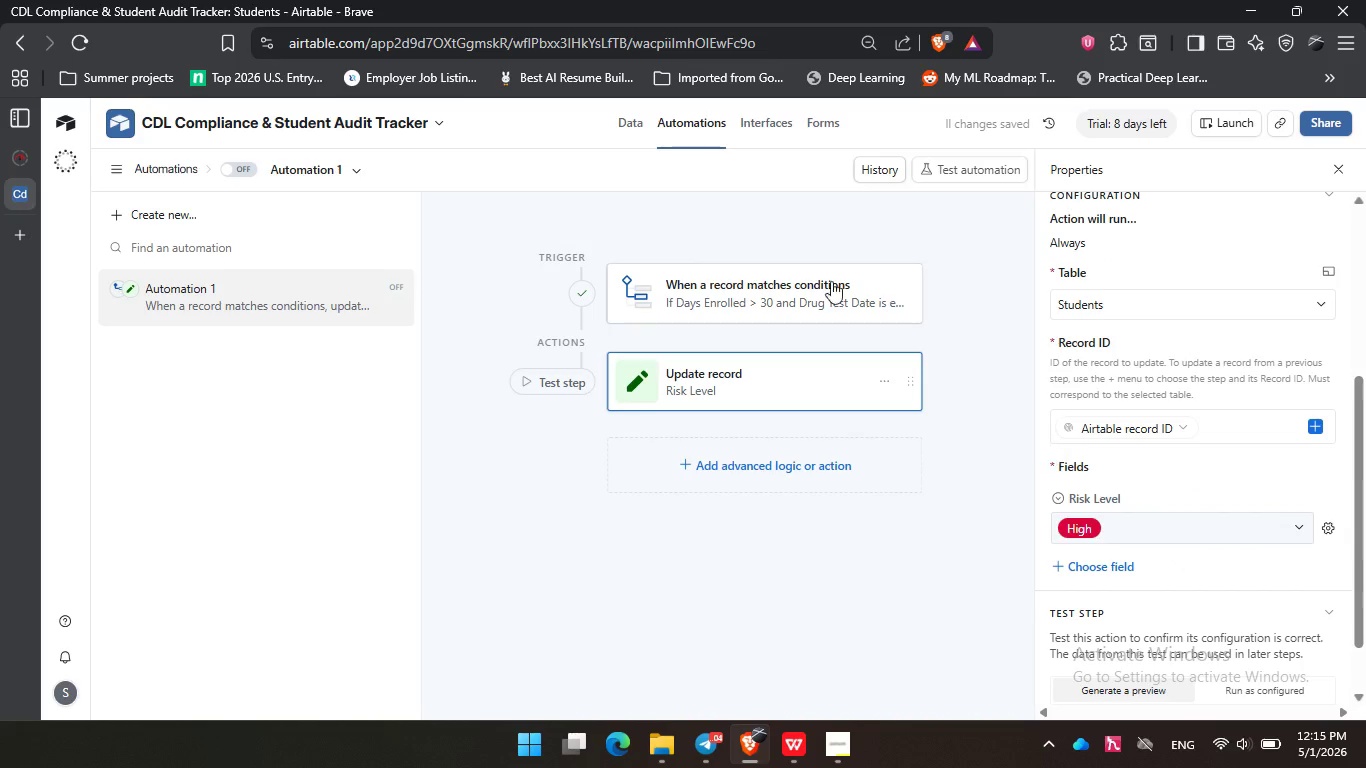 
wait(8.7)
 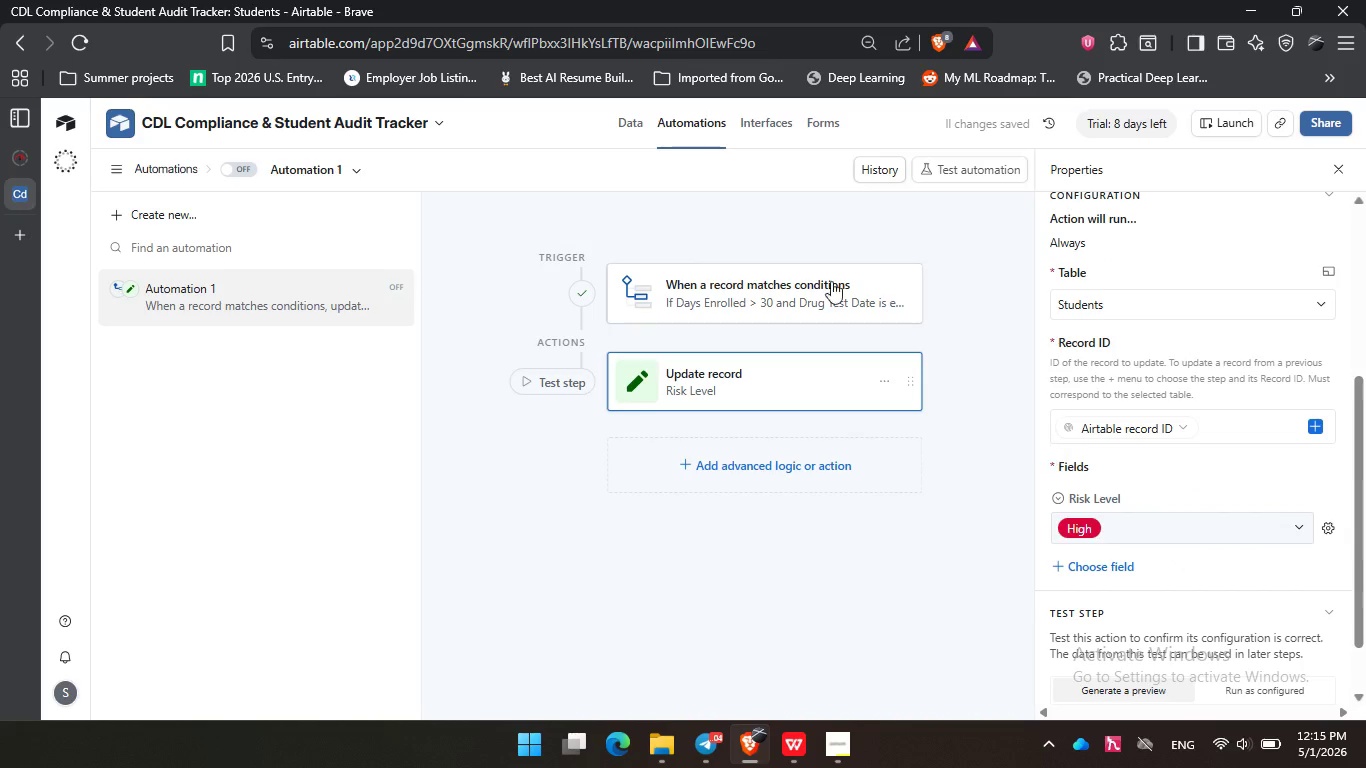 
left_click([628, 121])
 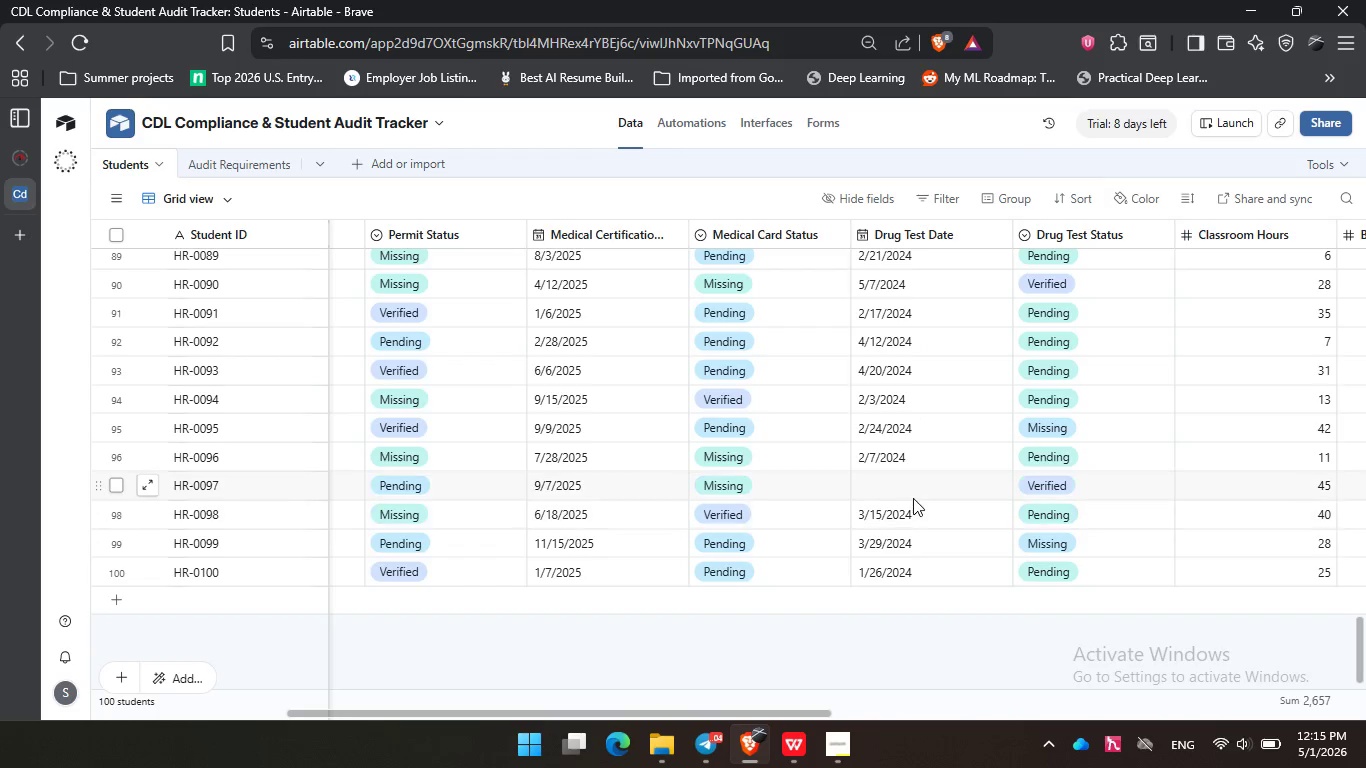 
left_click([913, 492])
 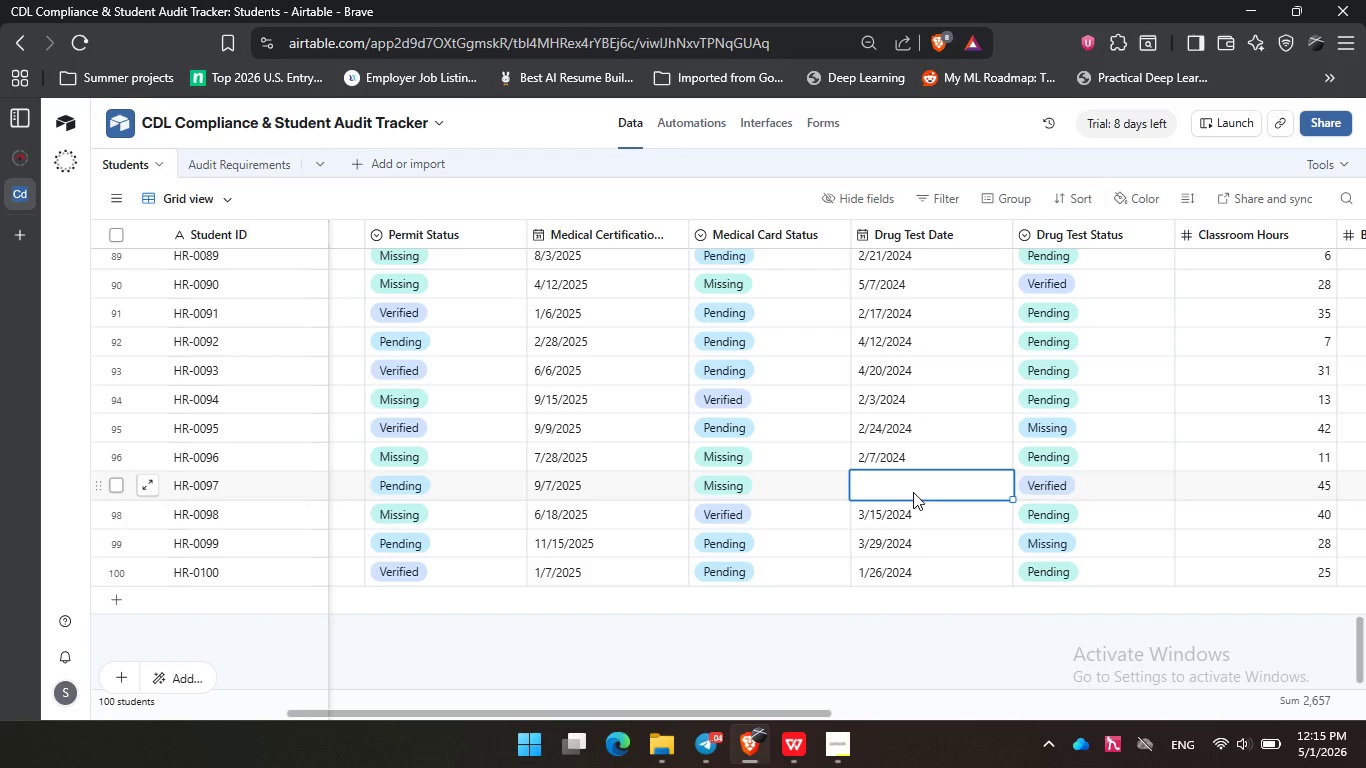 
key(Control+Z)
 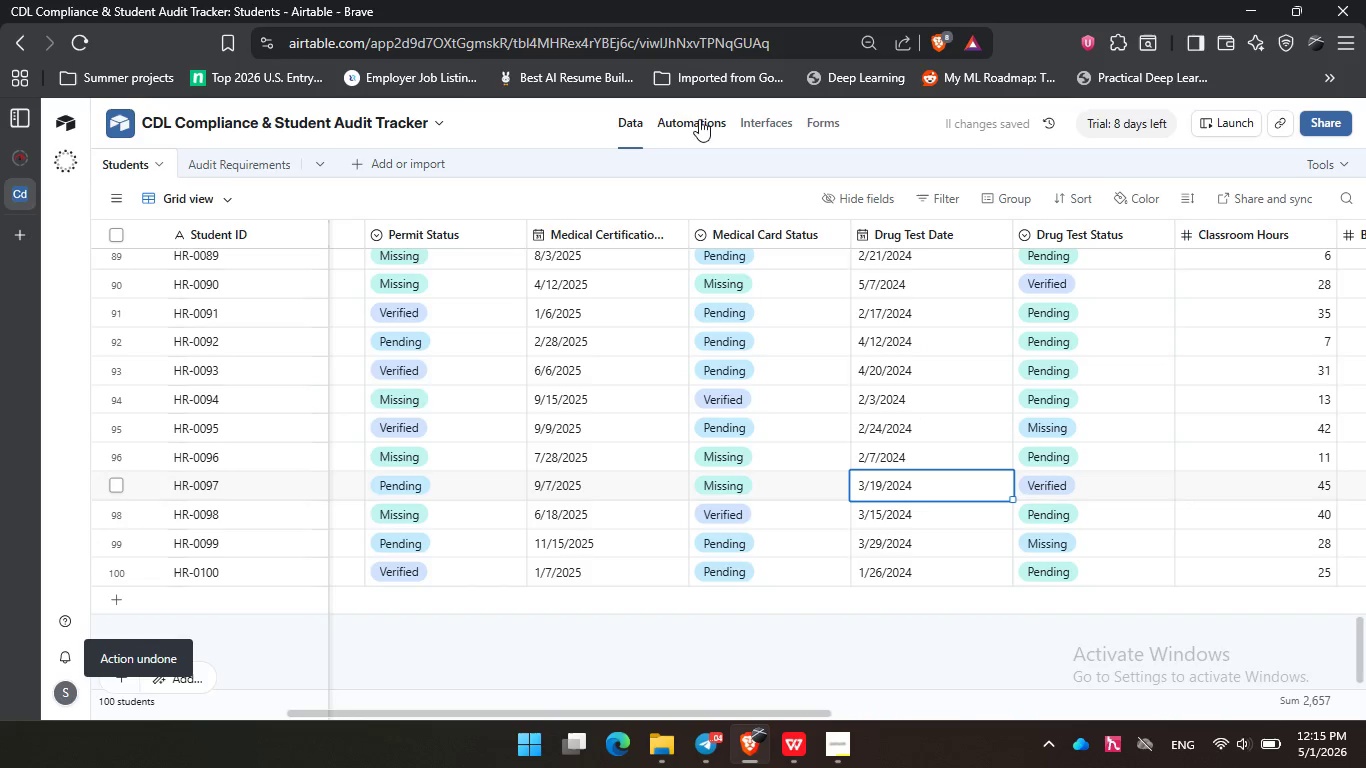 
left_click([698, 119])
 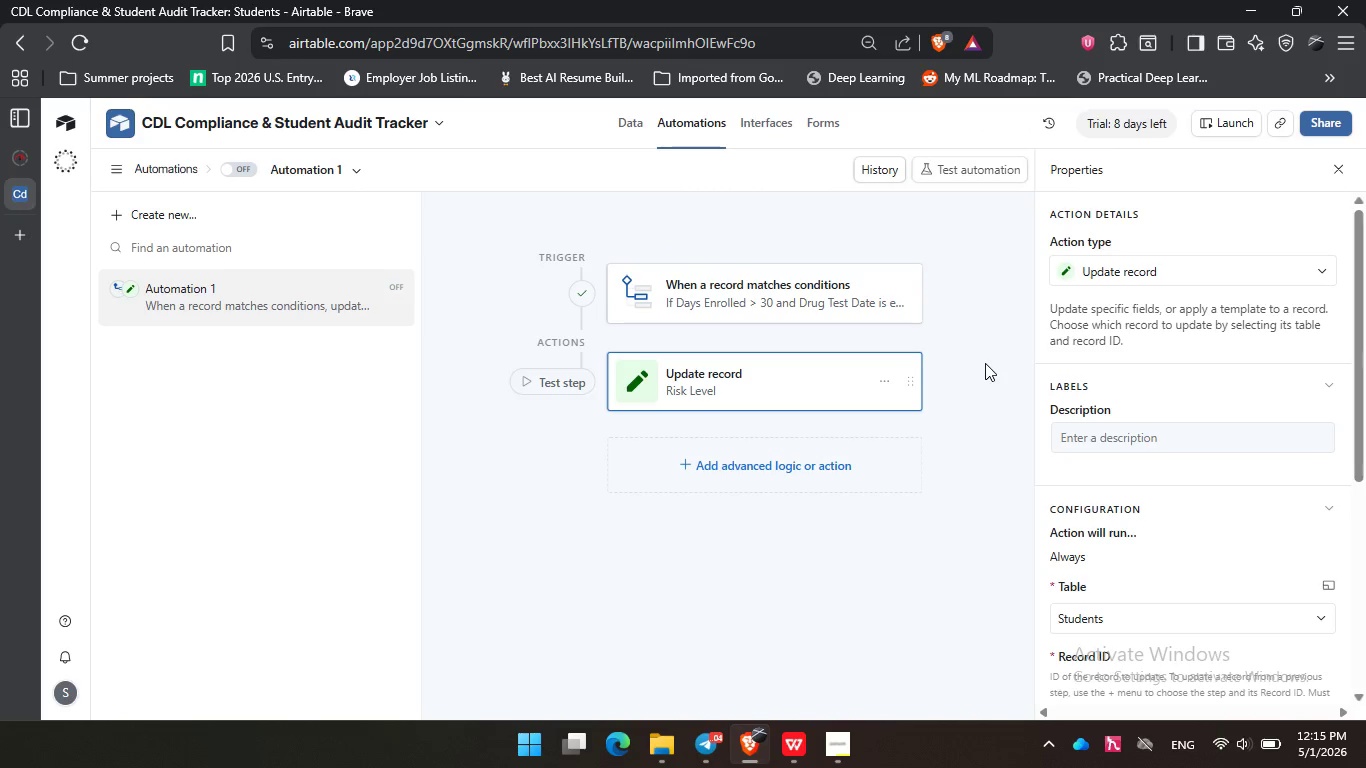 
wait(5.48)
 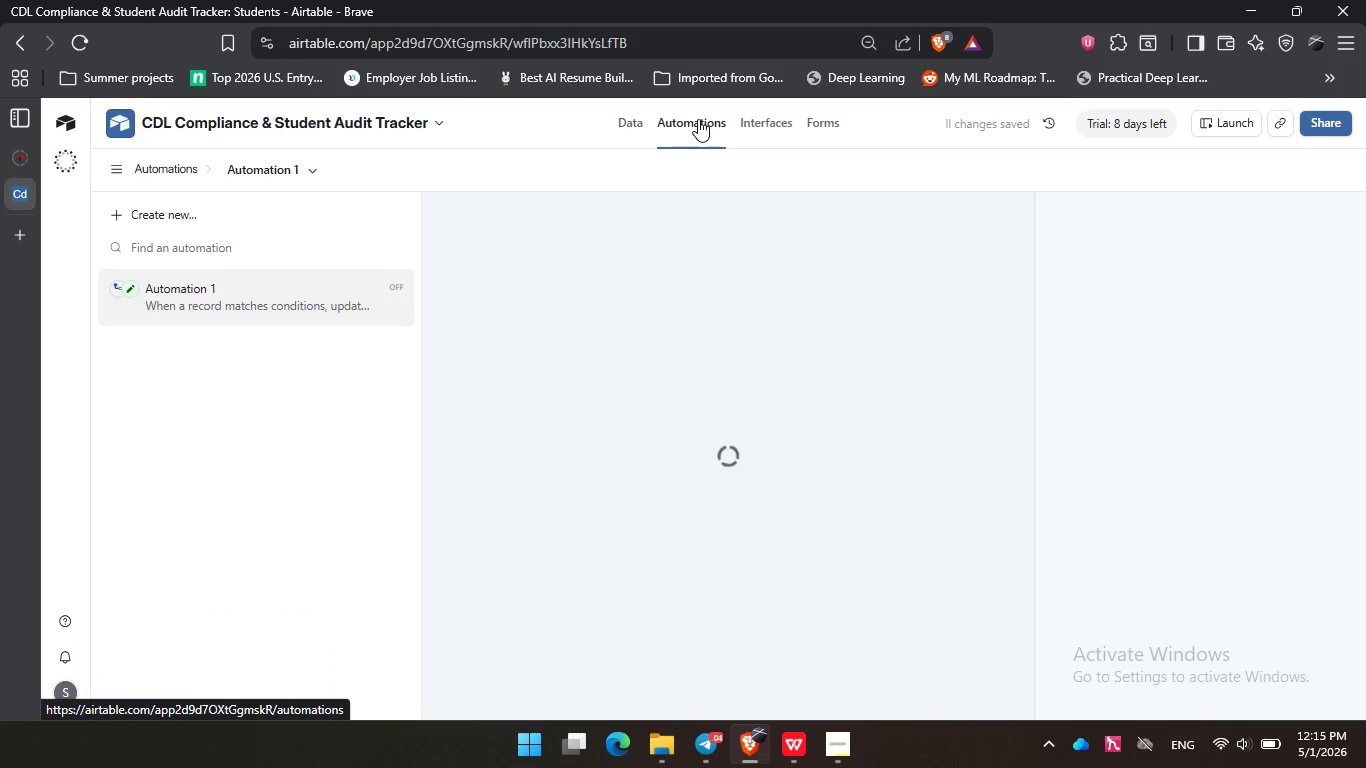 
left_click([471, 249])
 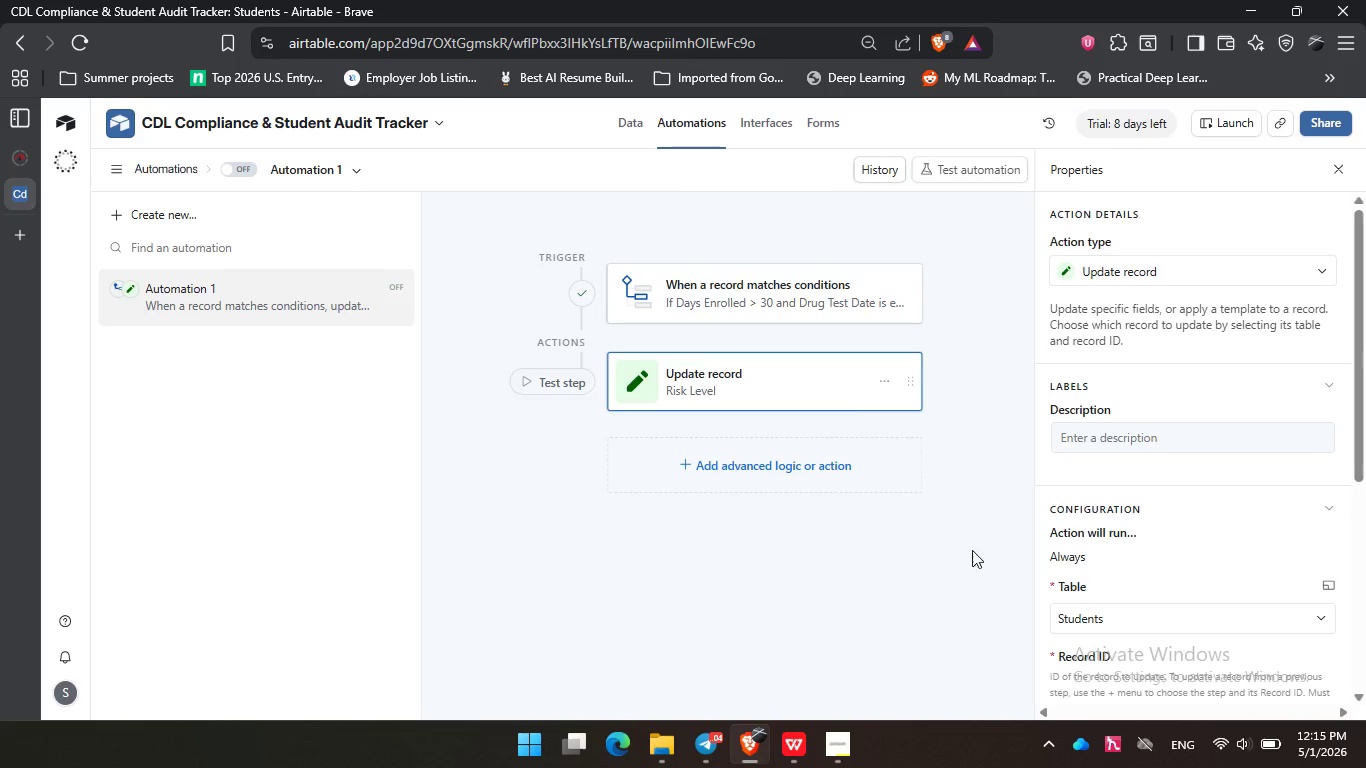 
scroll: coordinate [1104, 535], scroll_direction: down, amount: 3.0
 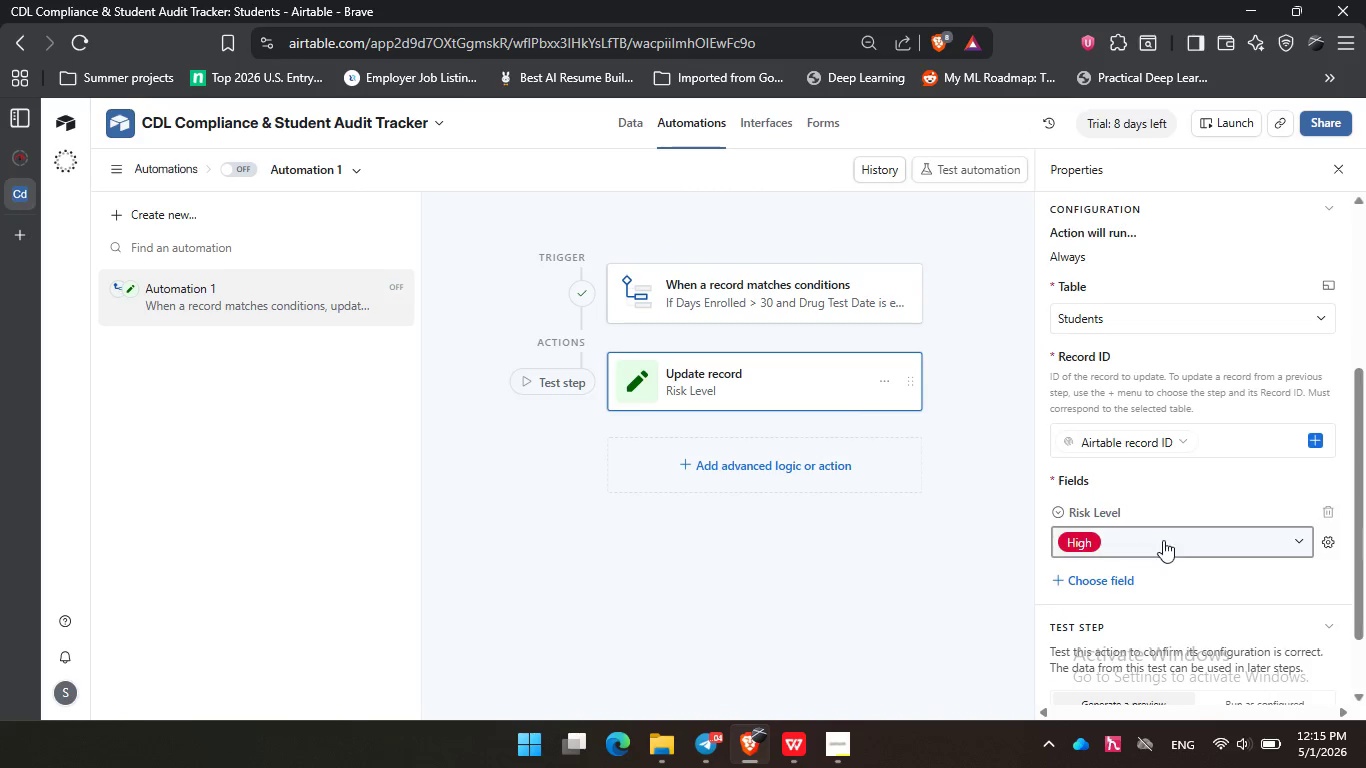 
scroll: coordinate [1173, 551], scroll_direction: up, amount: 6.0
 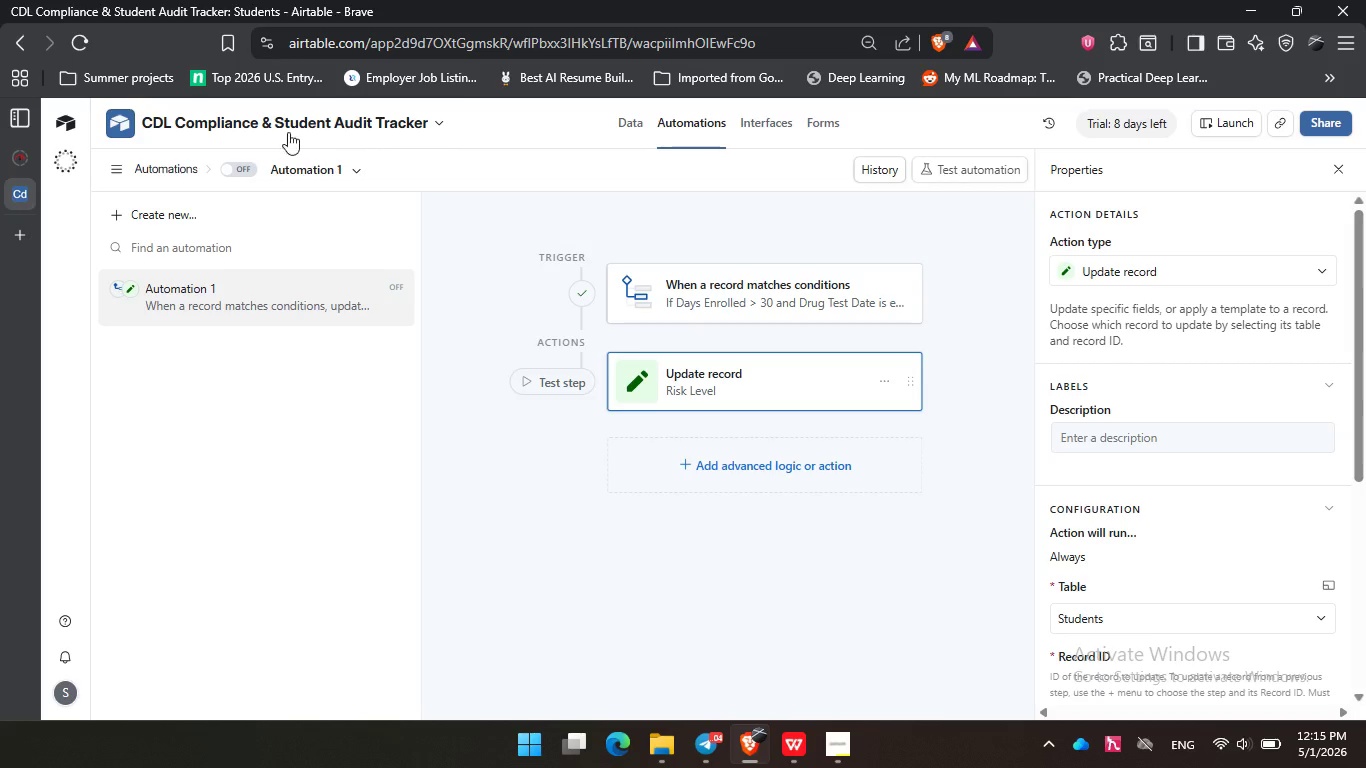 
wait(6.82)
 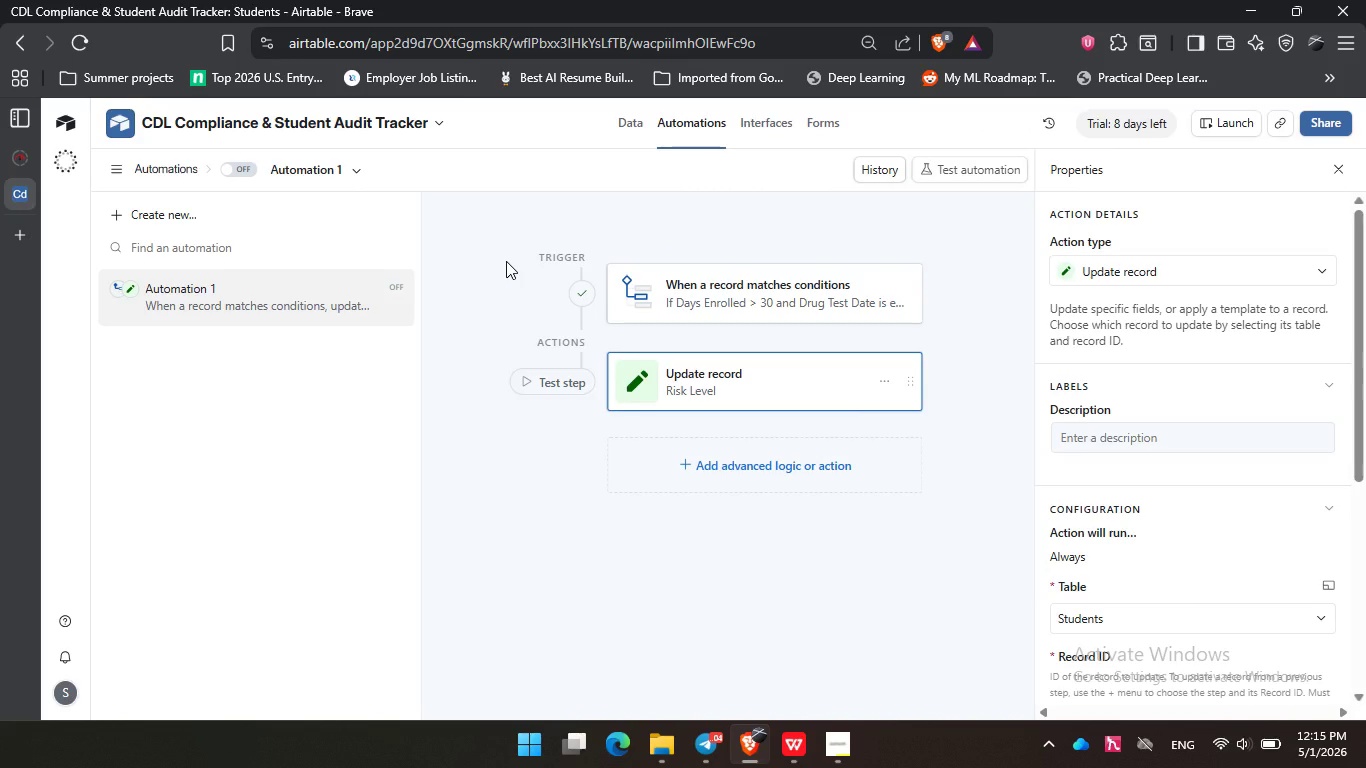 
double_click([252, 174])
 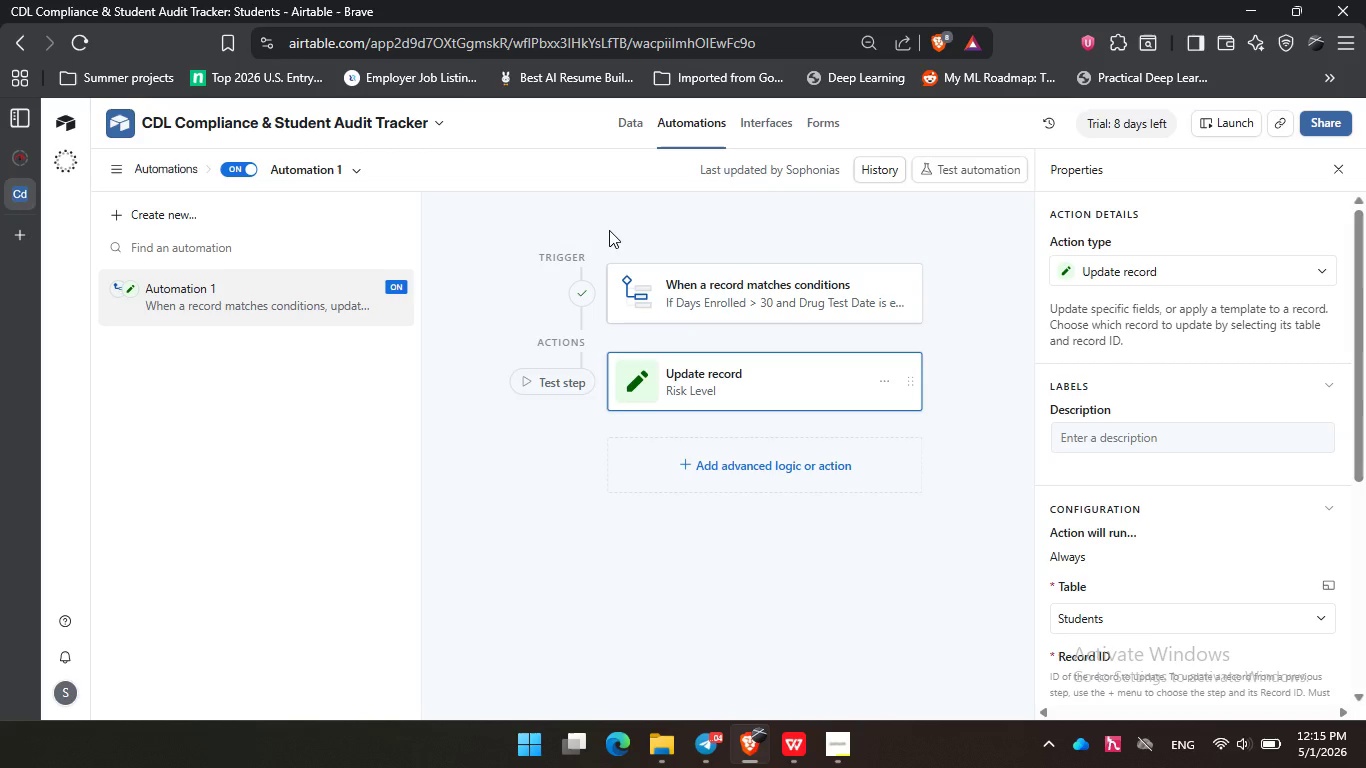 
wait(22.33)
 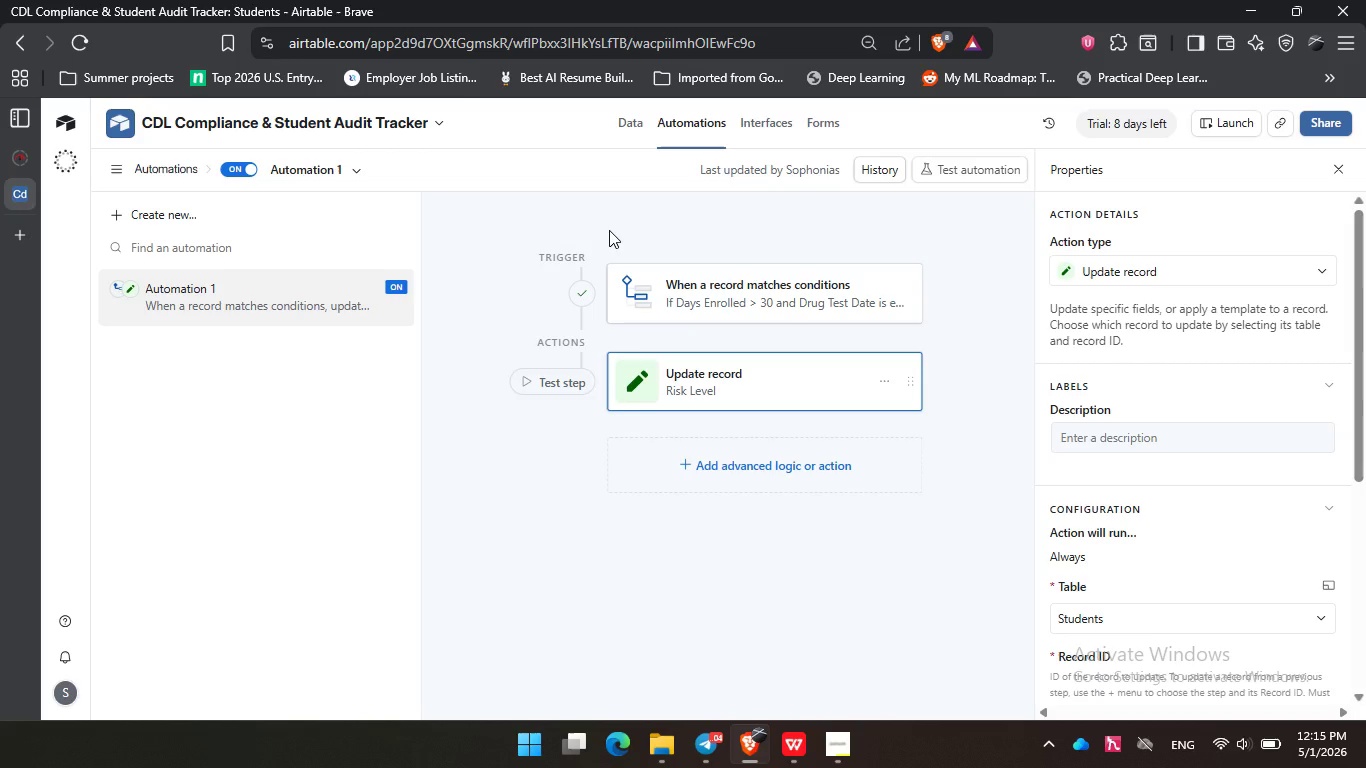 
left_click([828, 767])